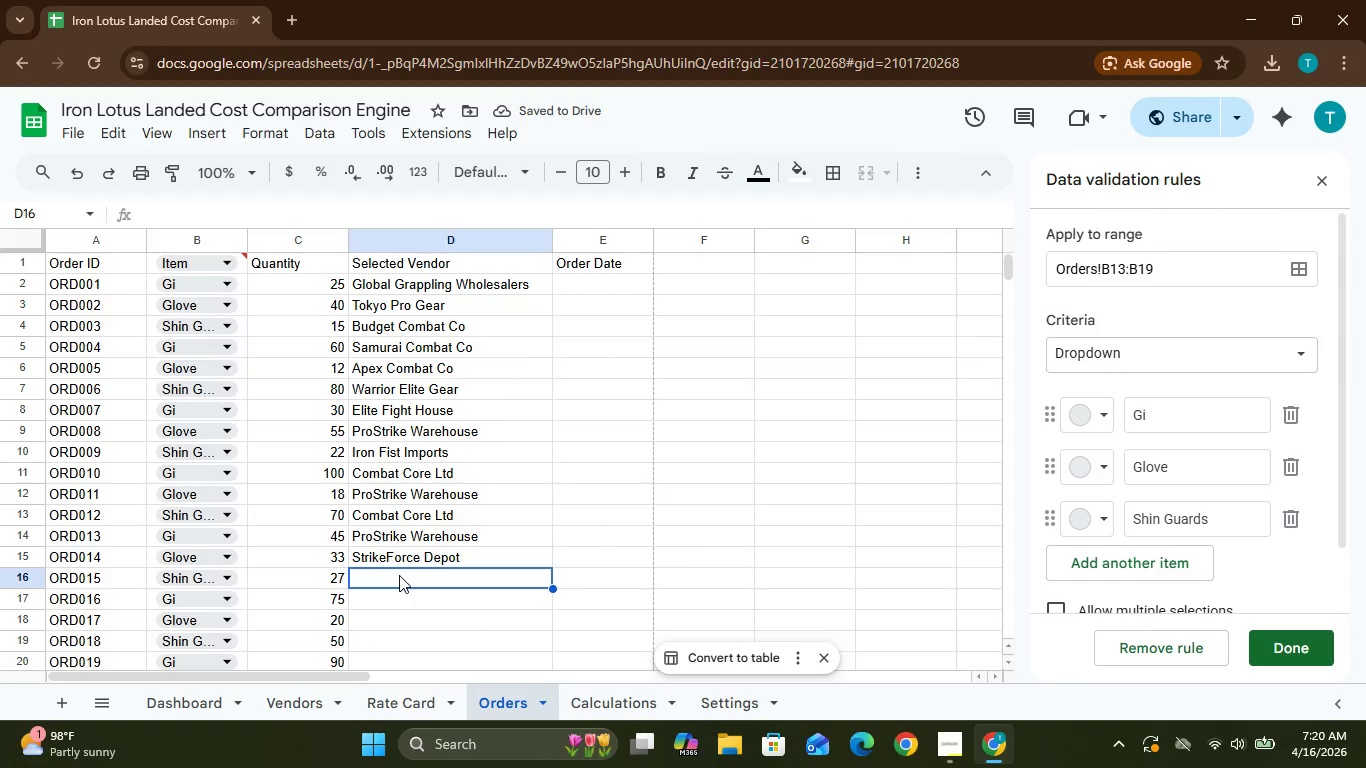 
type(Elit)
 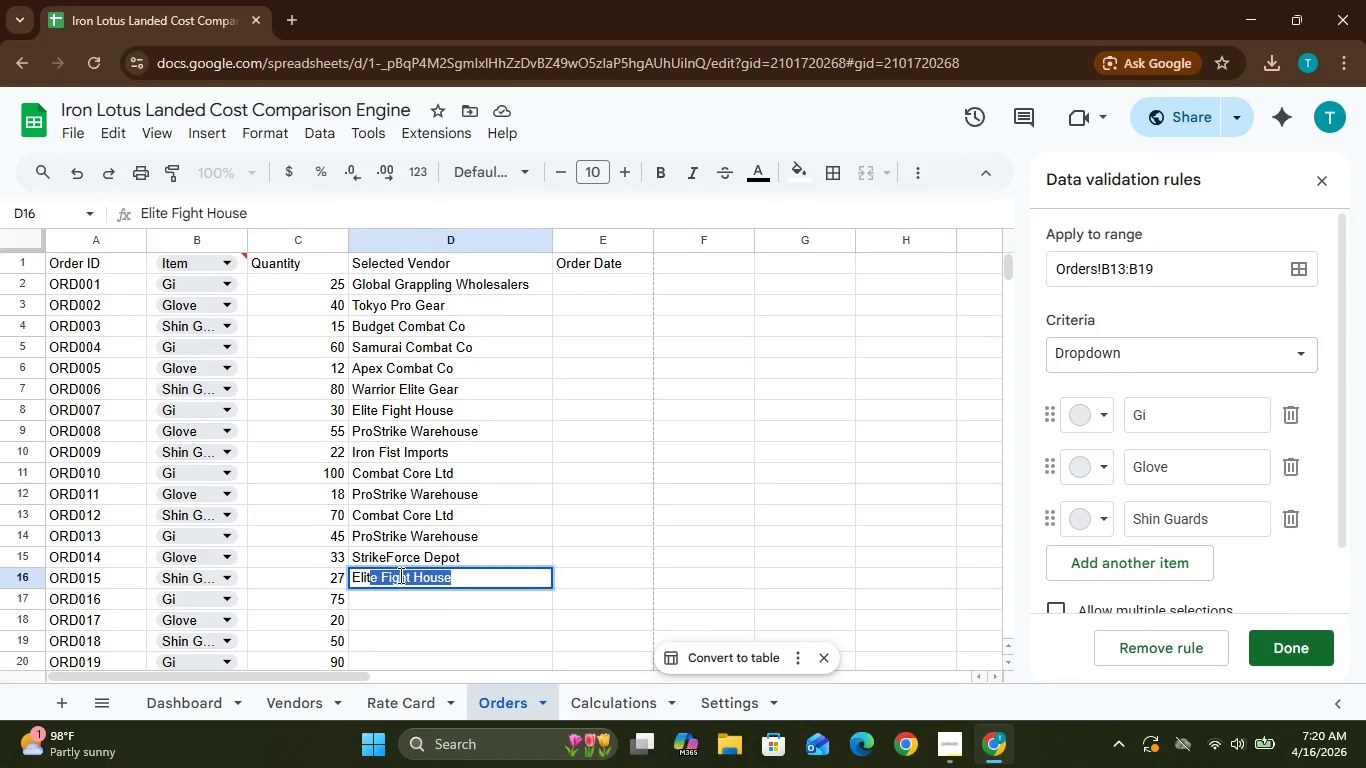 
key(E)
 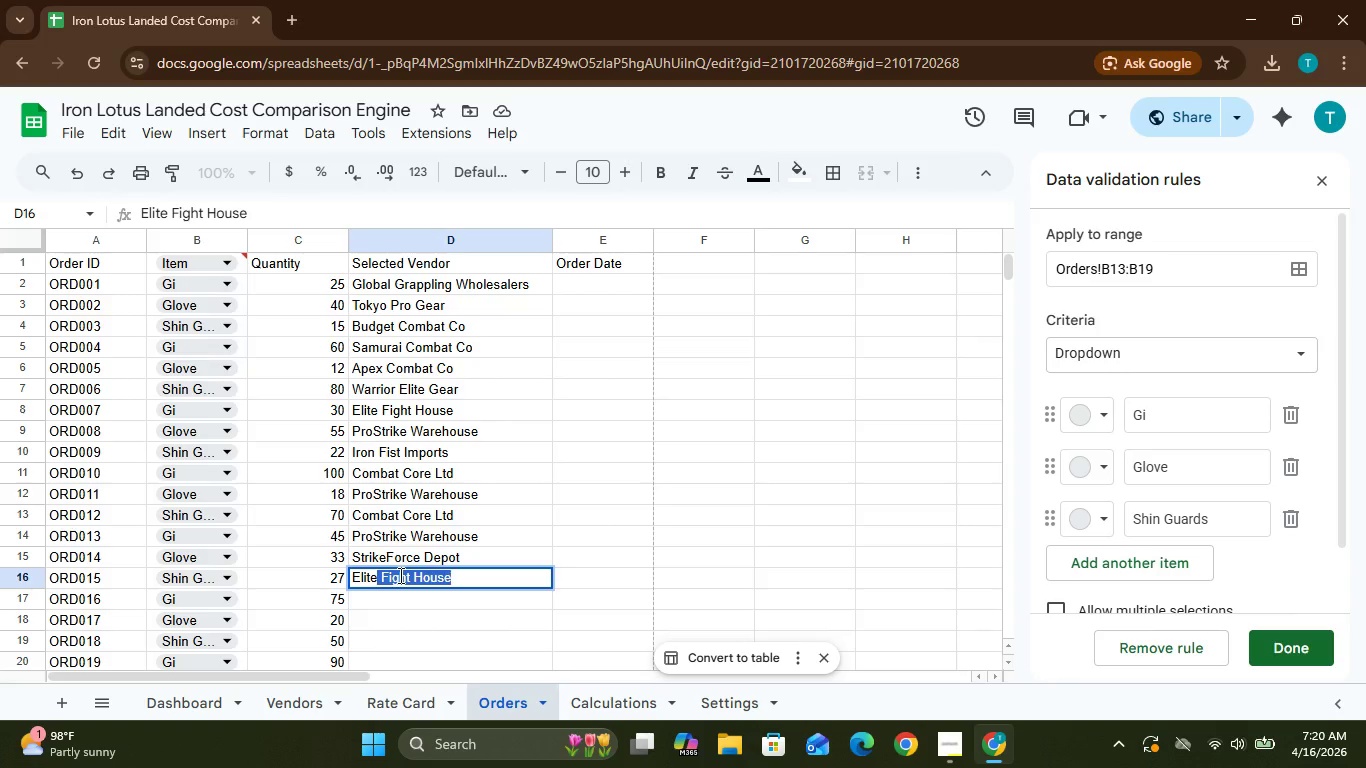 
key(Space)
 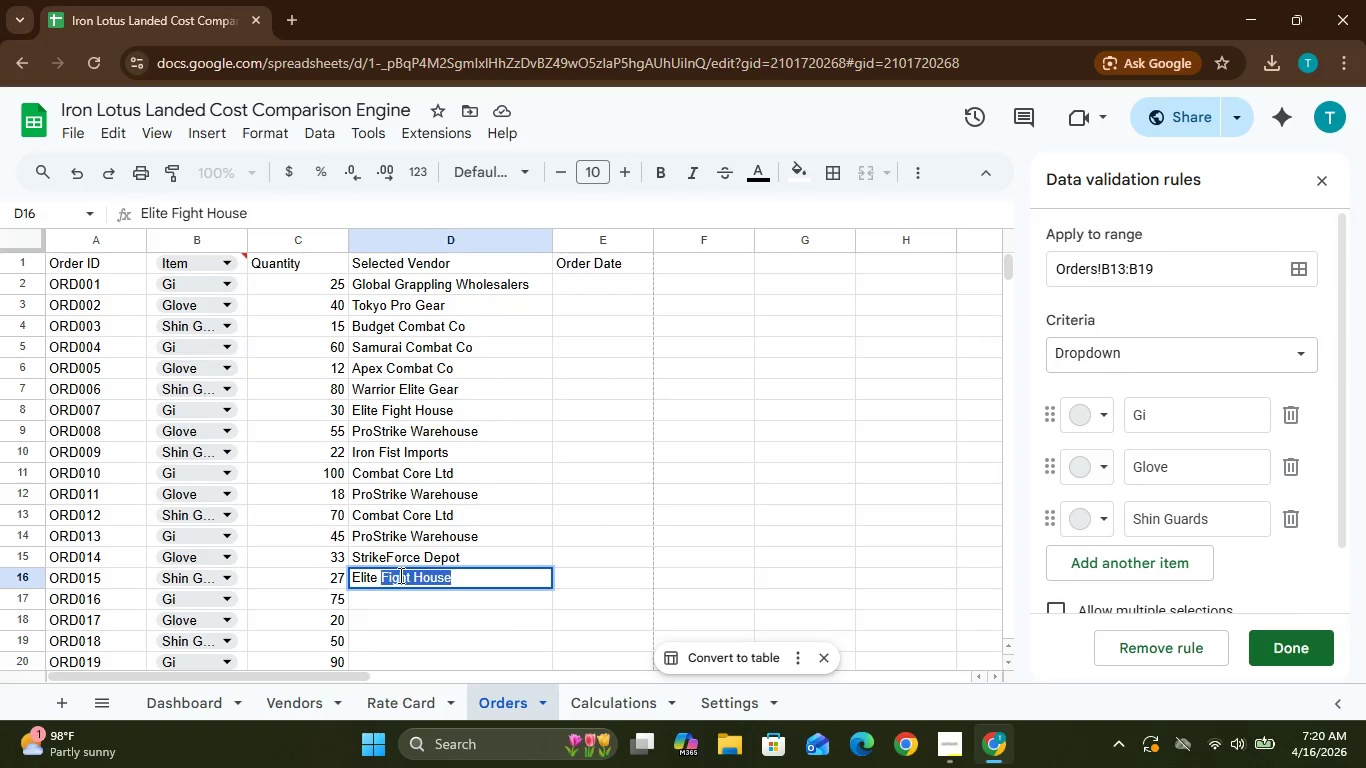 
type(DC)
key(Backspace)
key(Backspace)
type(Dojo Warehouse)
 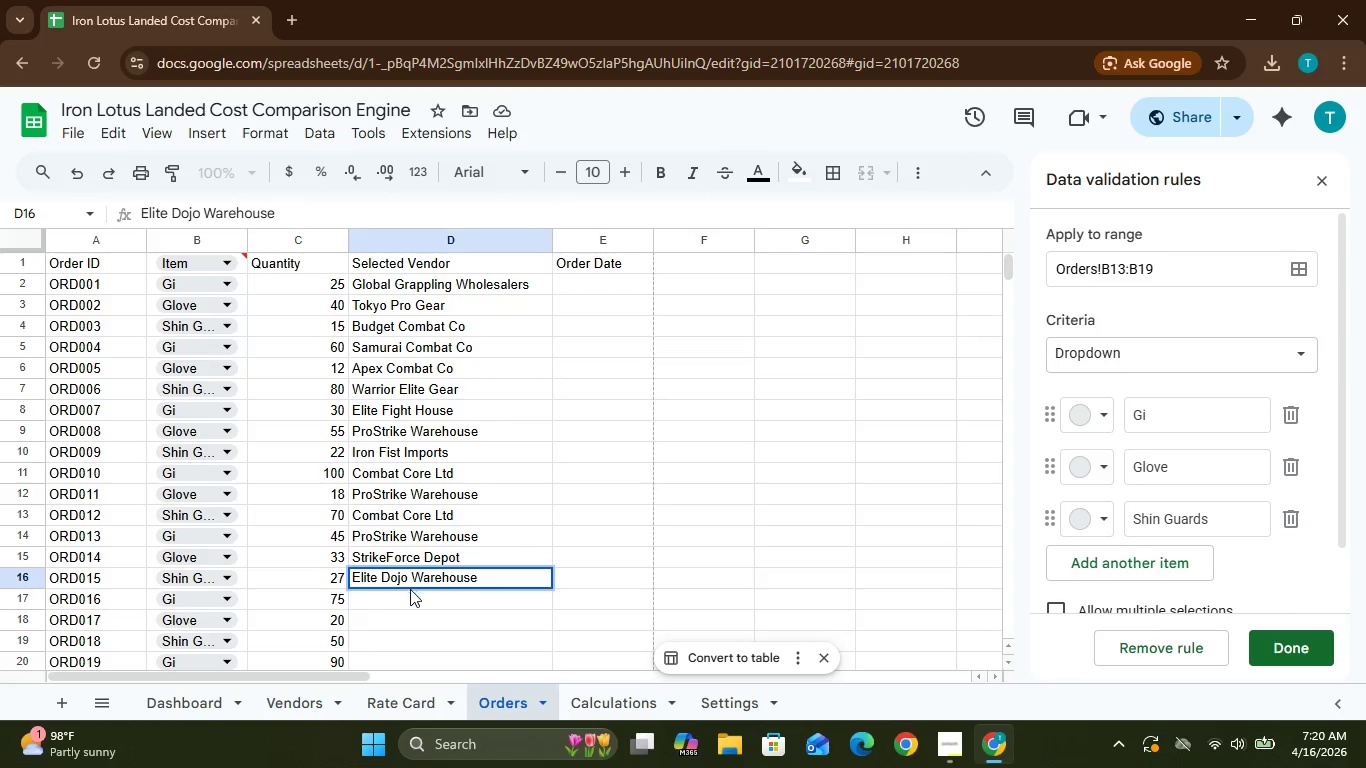 
left_click([413, 599])
 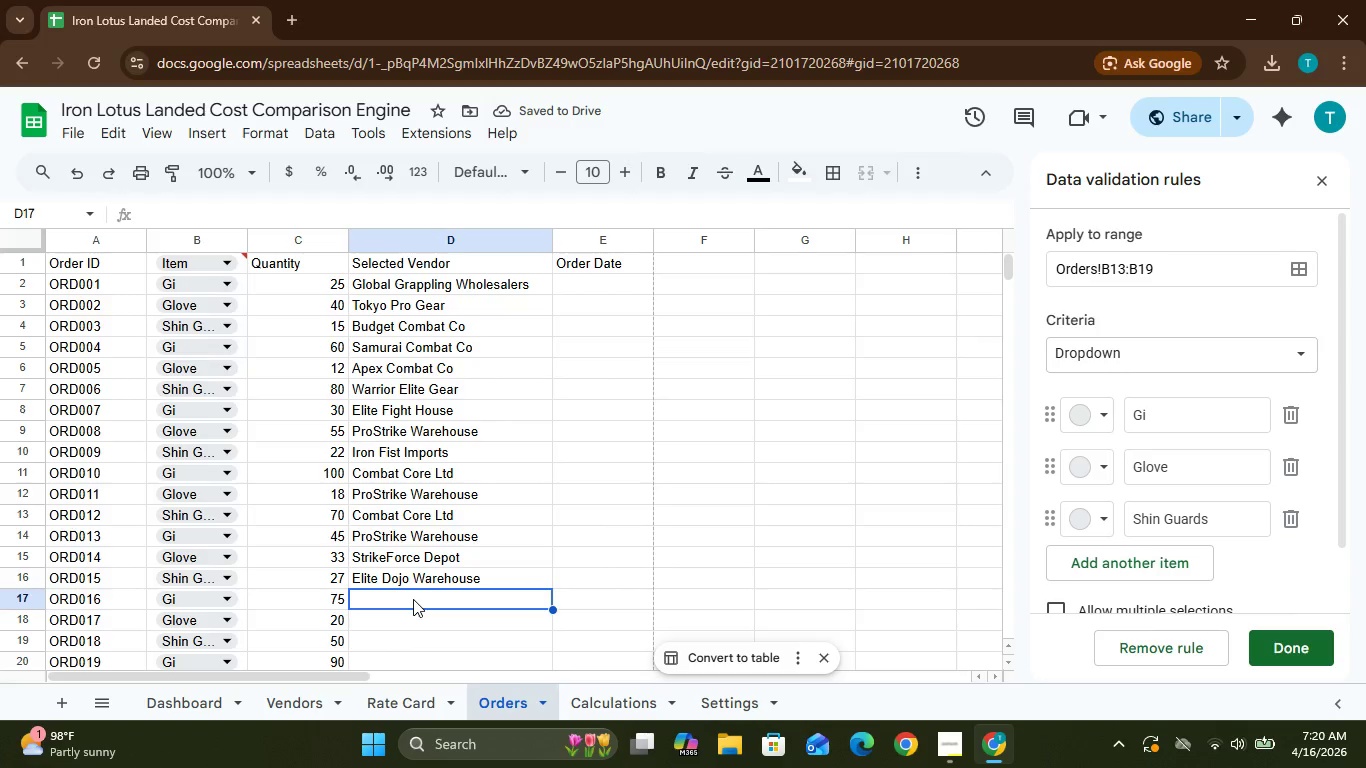 
type(Combat )
 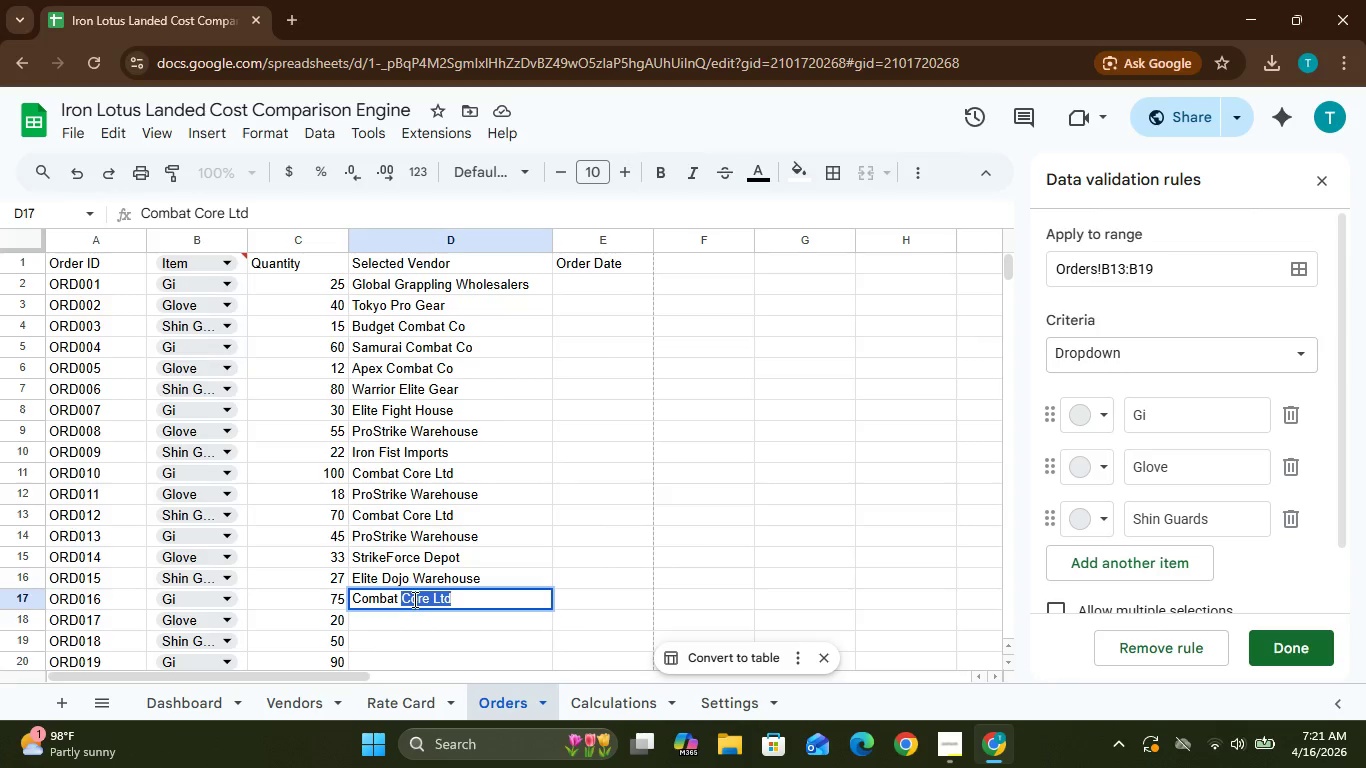 
wait(7.5)
 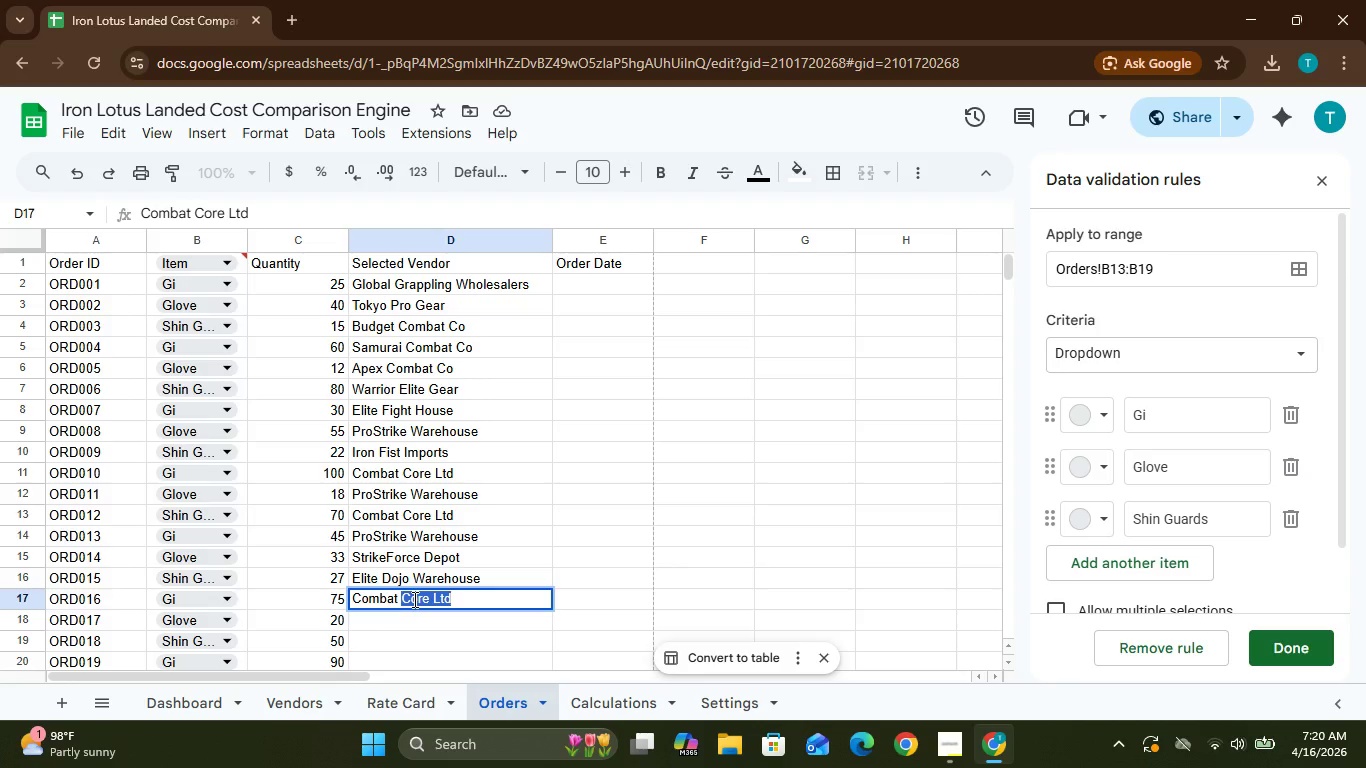 
key(CapsLock)
 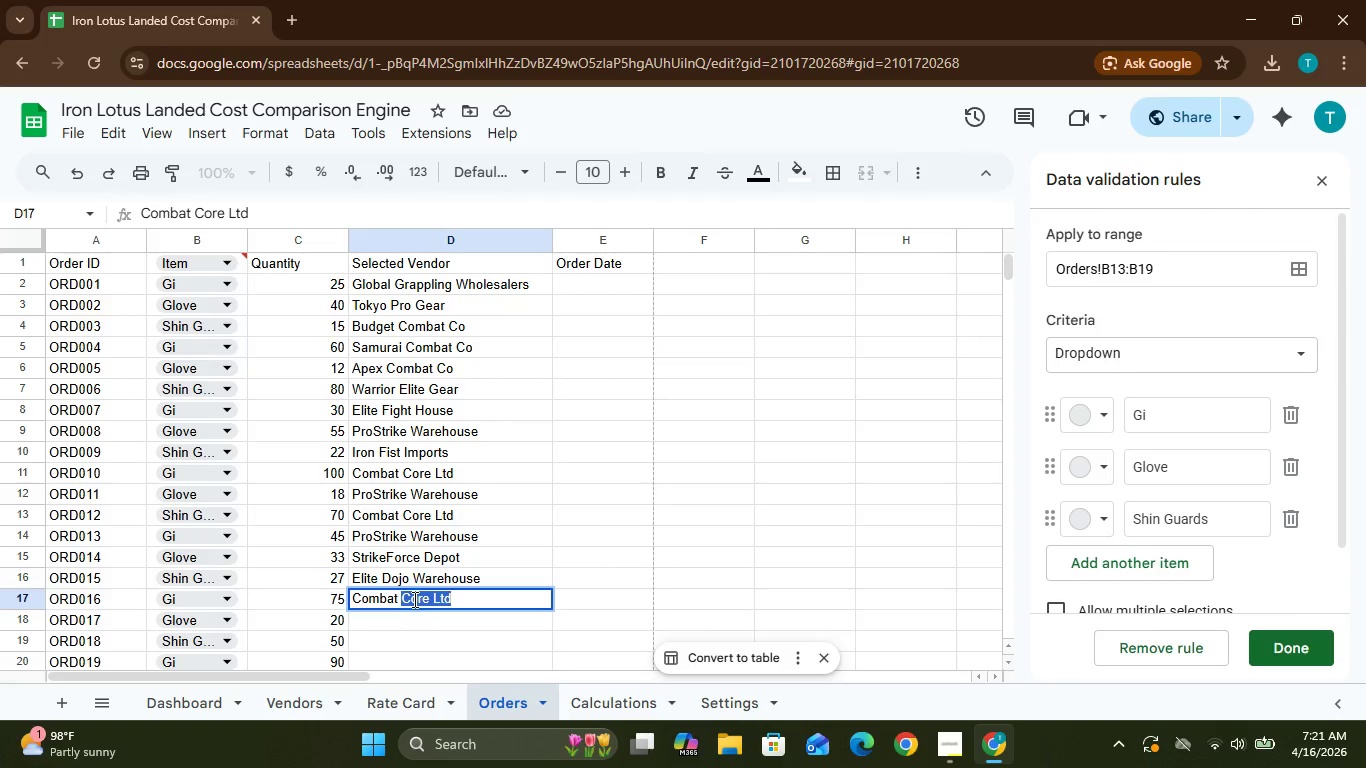 
key(W)
 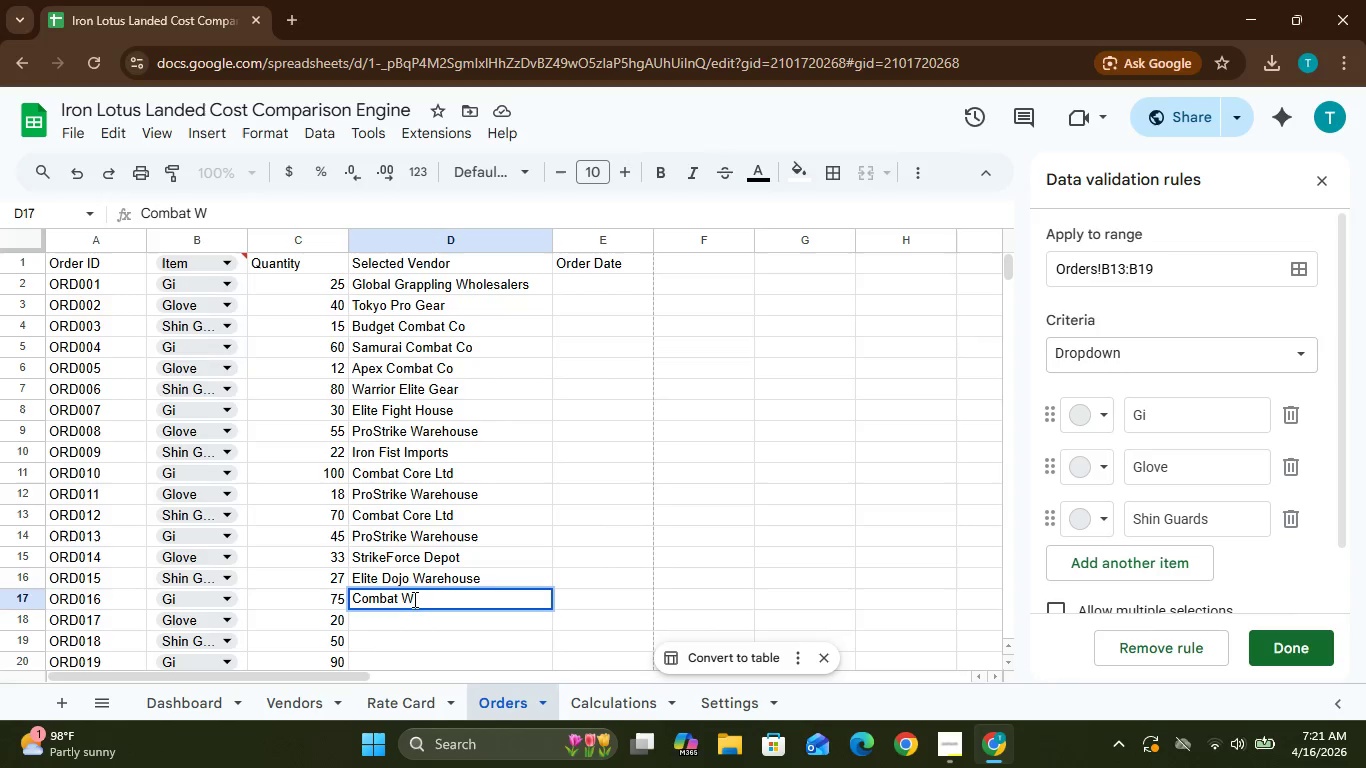 
key(CapsLock)
 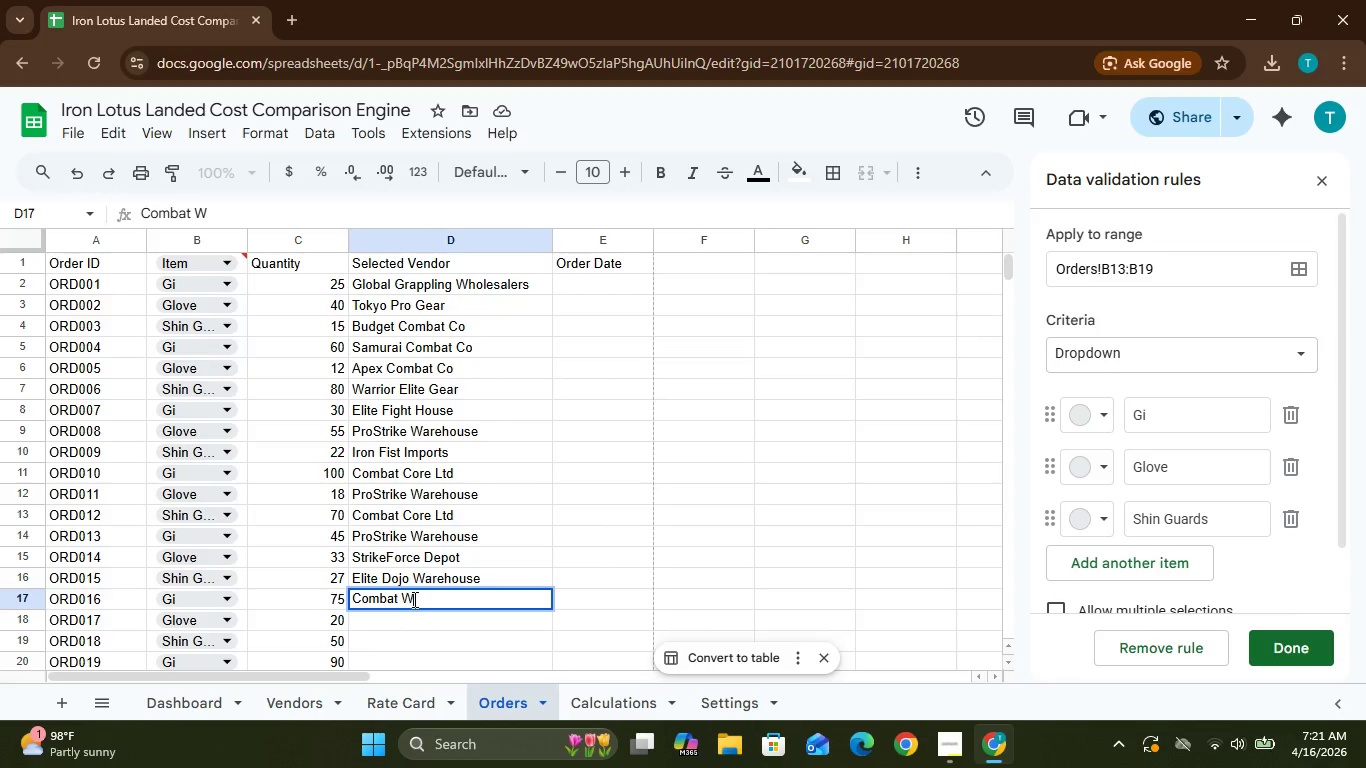 
key(A)
 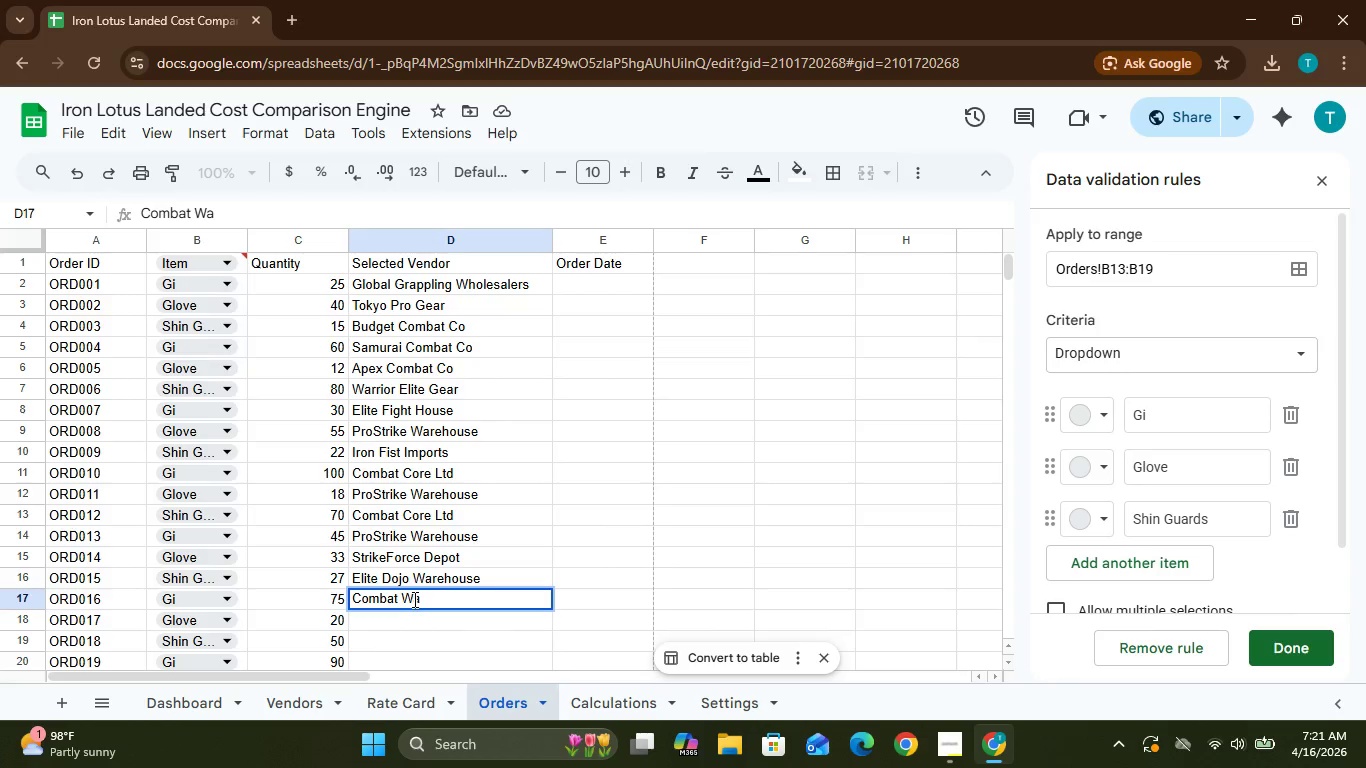 
wait(9.81)
 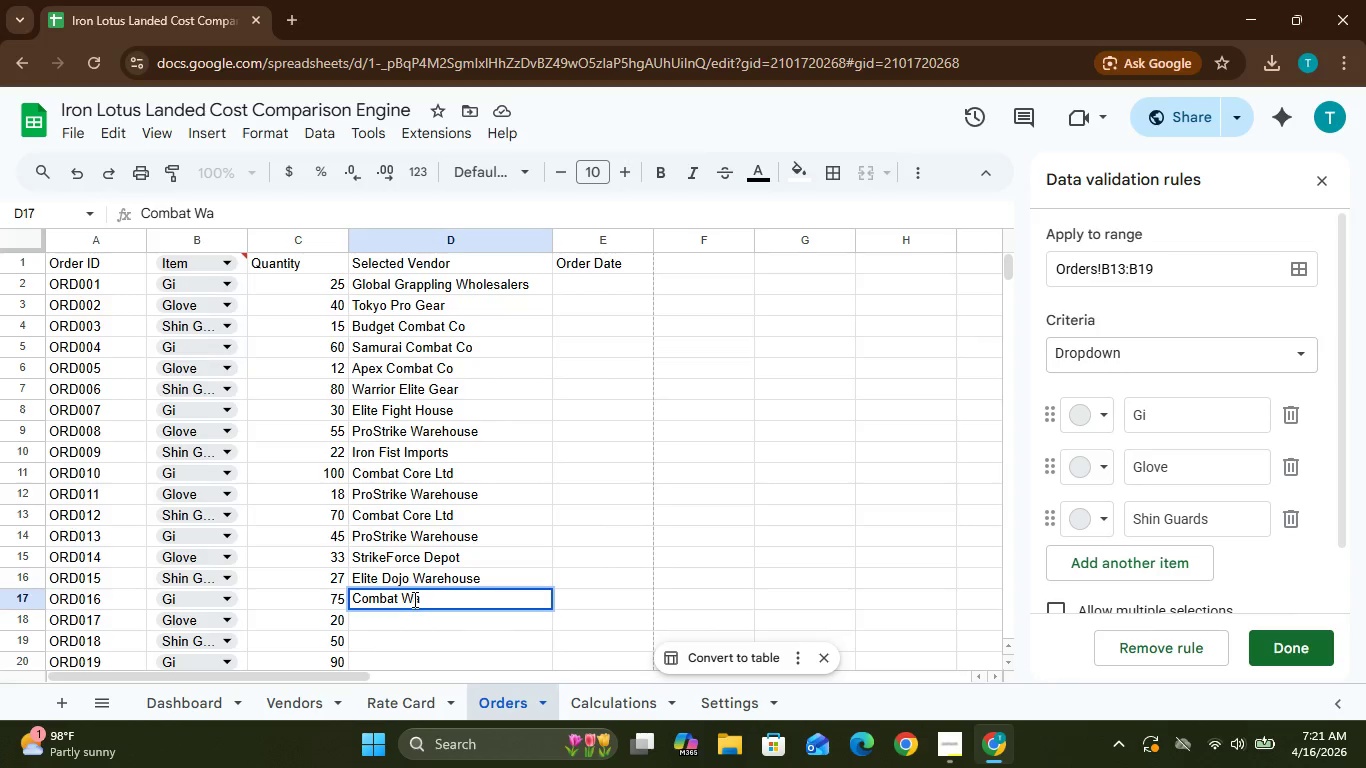 
type(rehouse)
 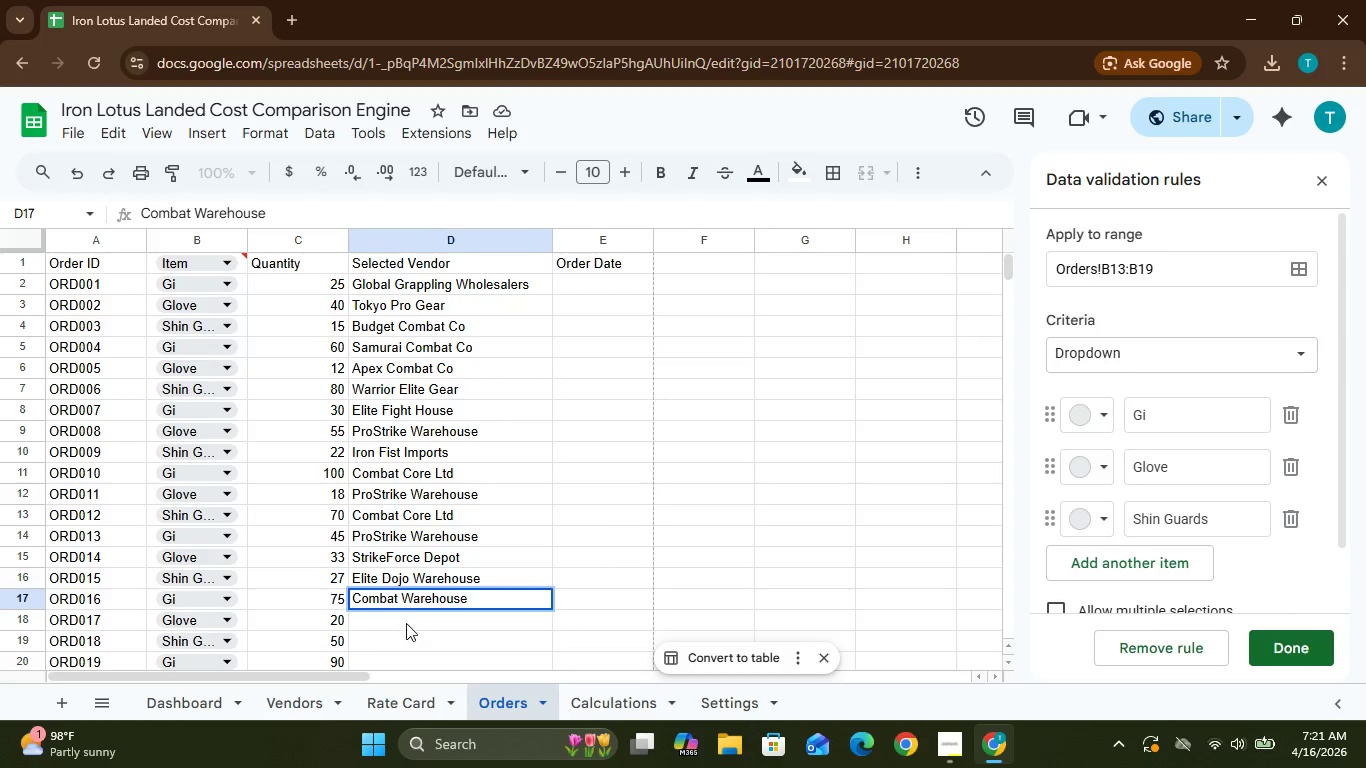 
left_click([404, 631])
 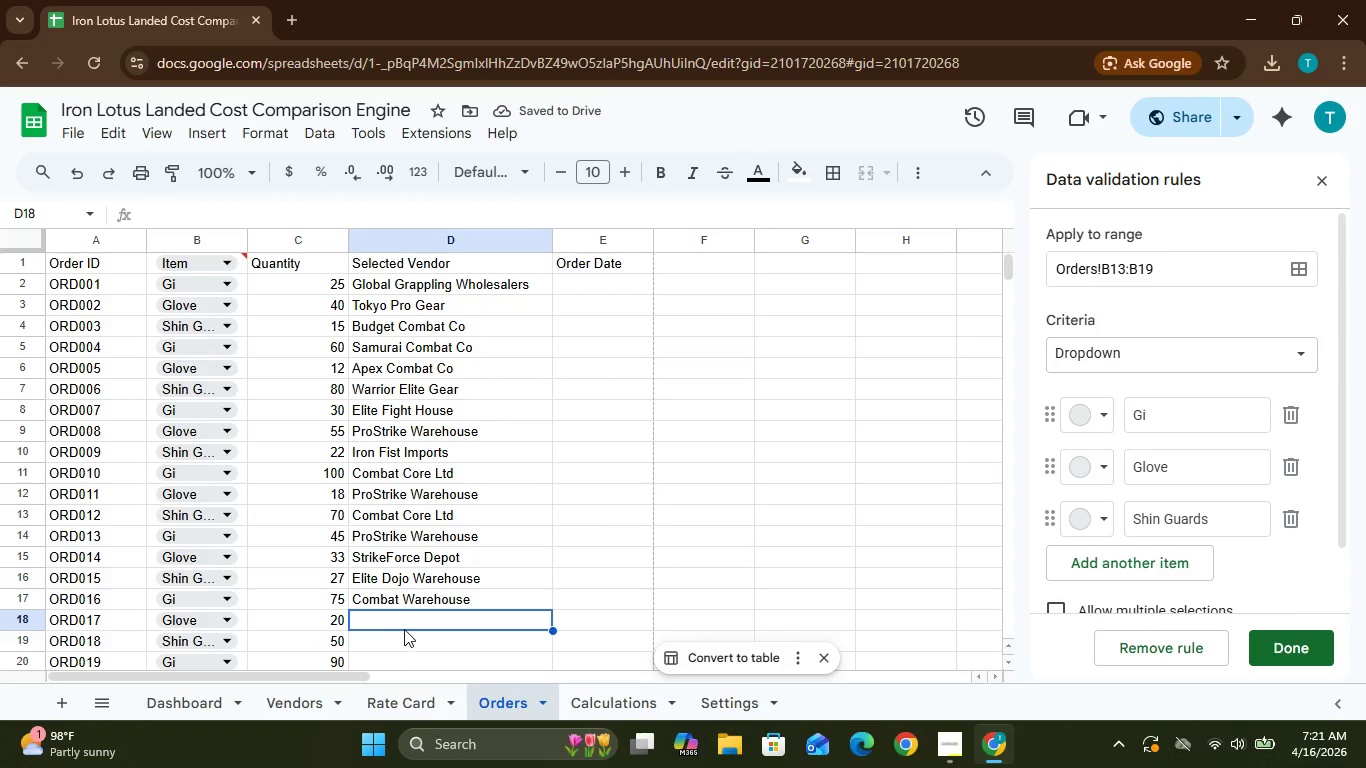 
wait(6.11)
 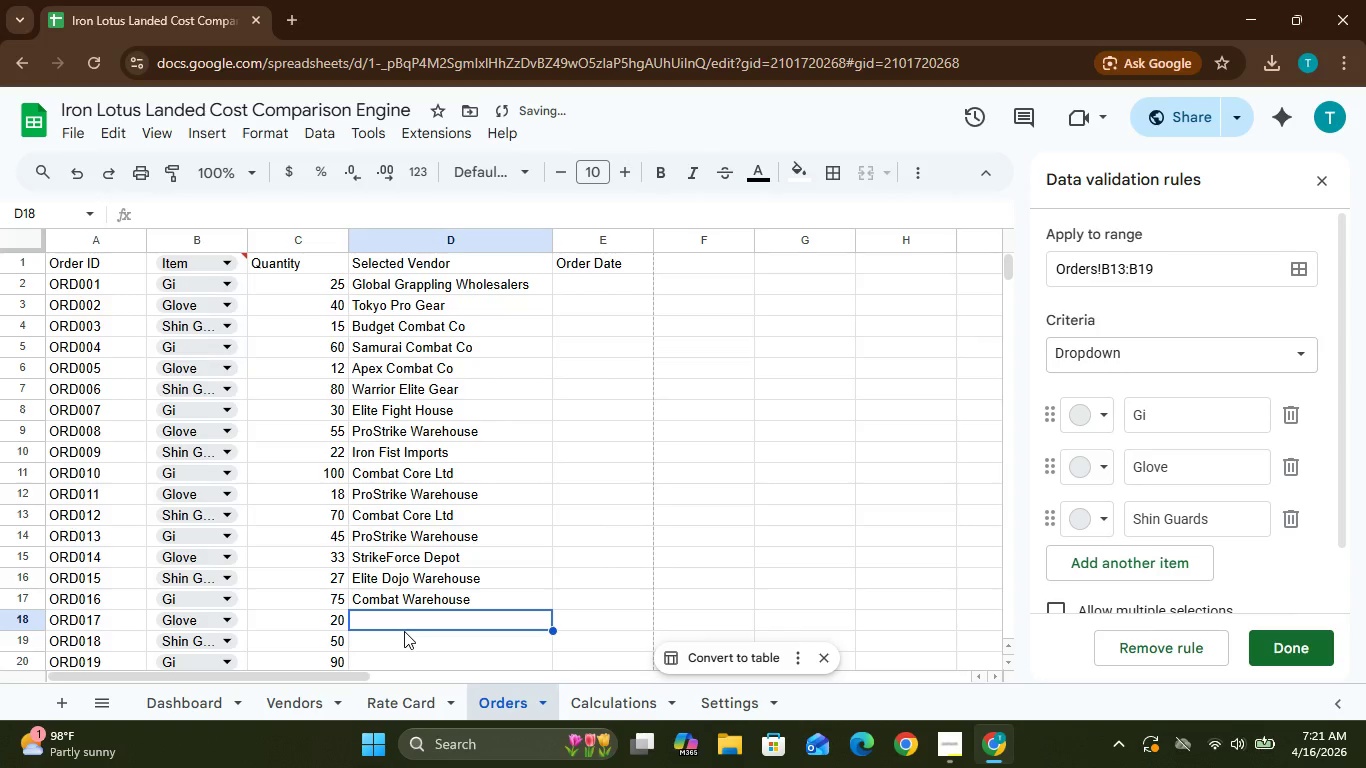 
left_click([432, 598])
 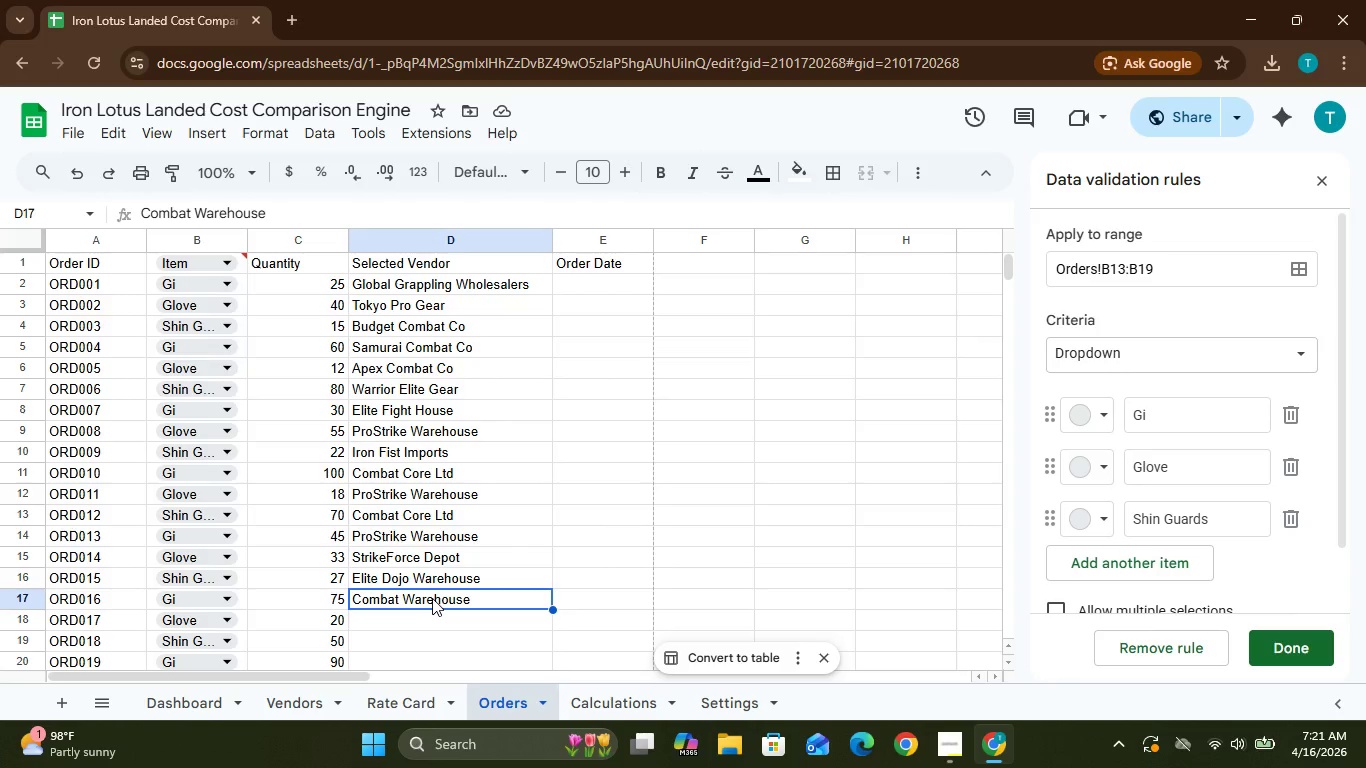 
left_click([432, 598])
 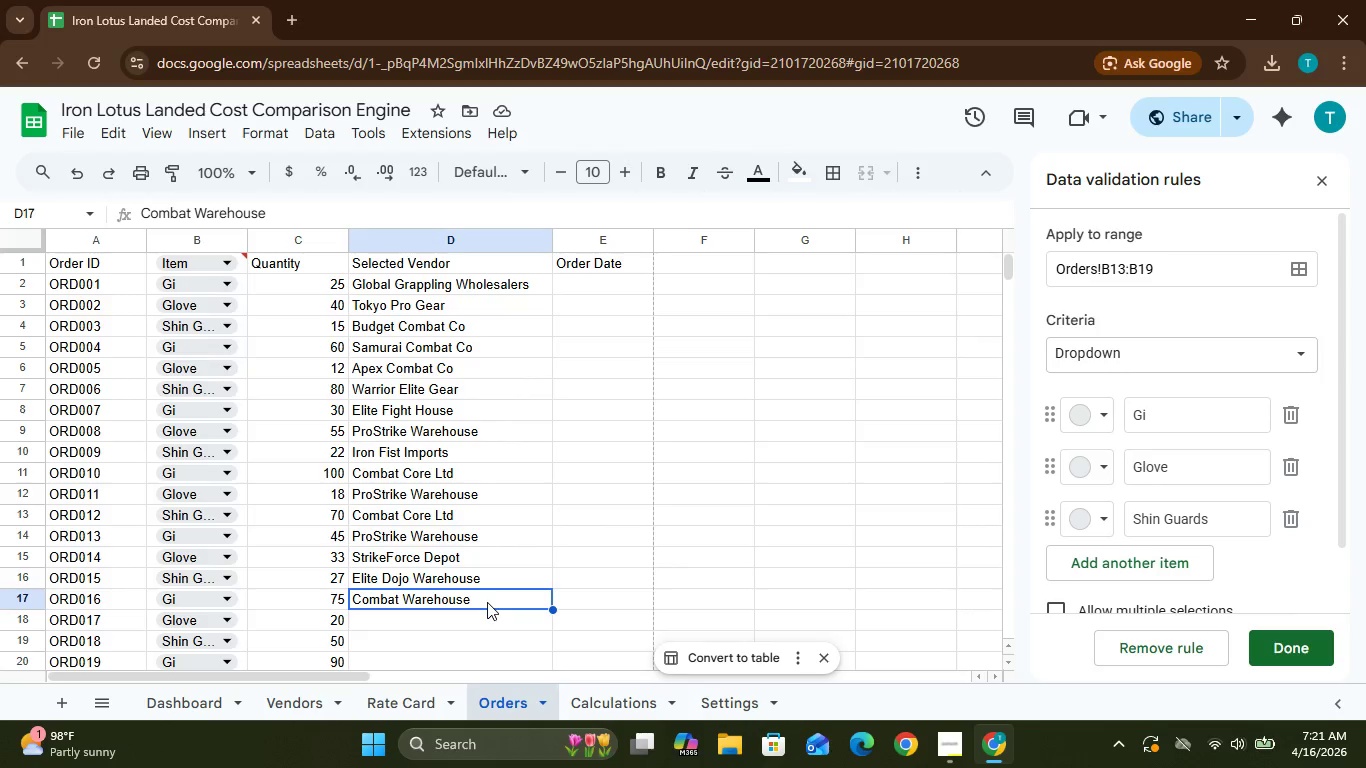 
double_click([487, 602])
 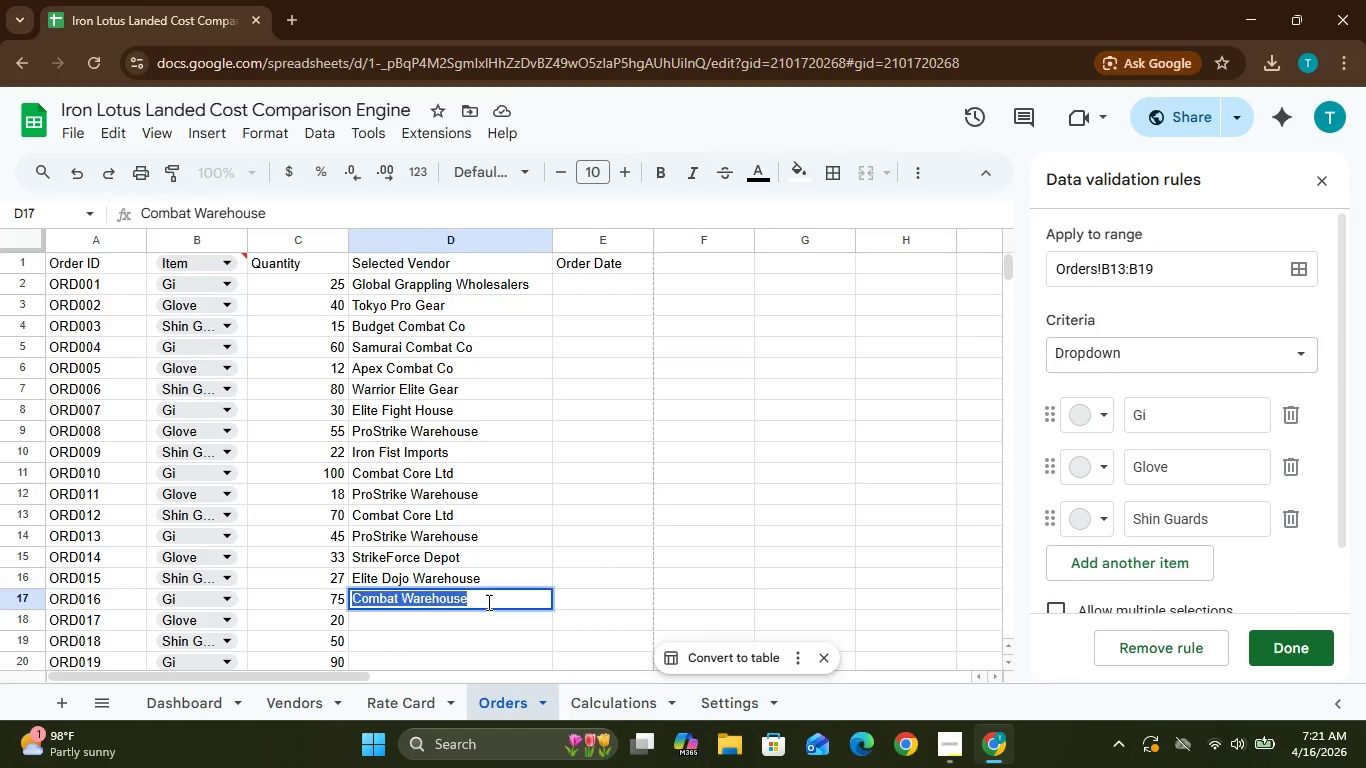 
triple_click([487, 602])
 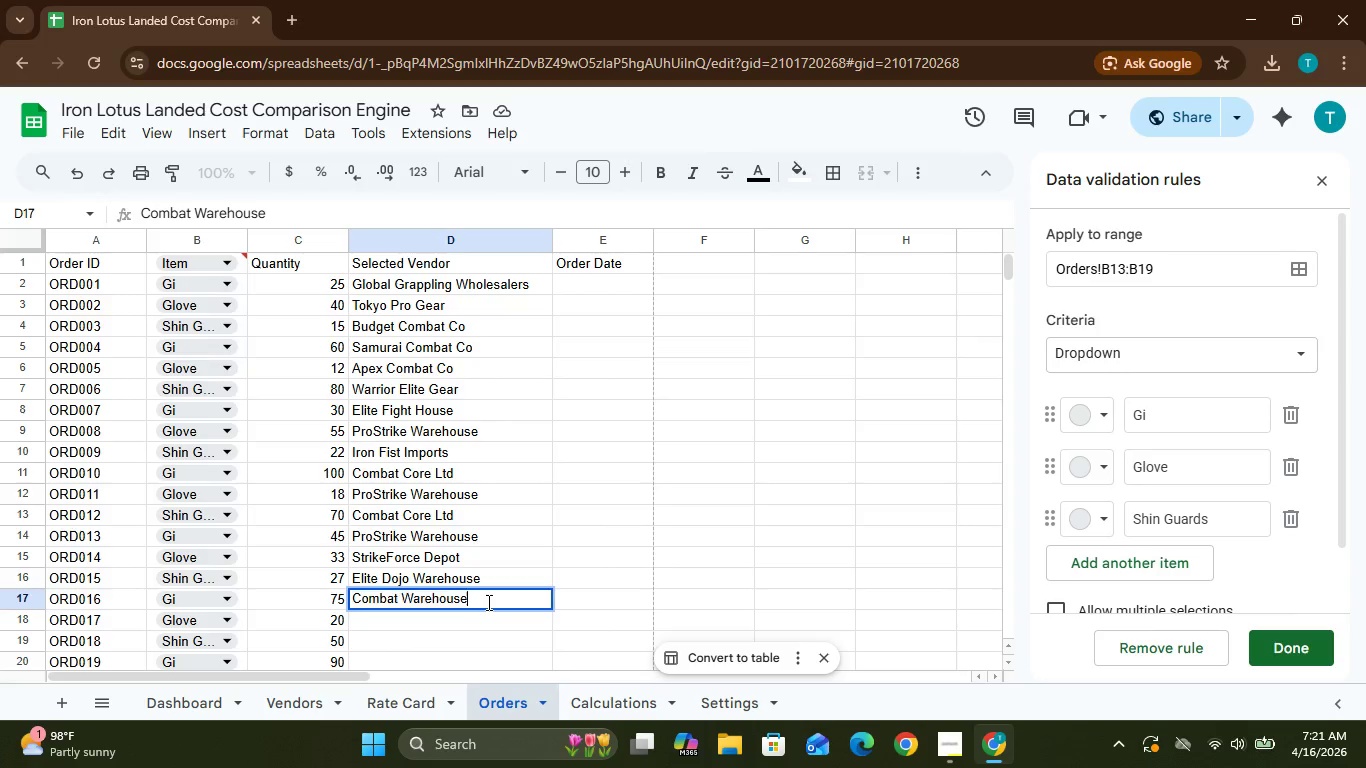 
double_click([487, 602])
 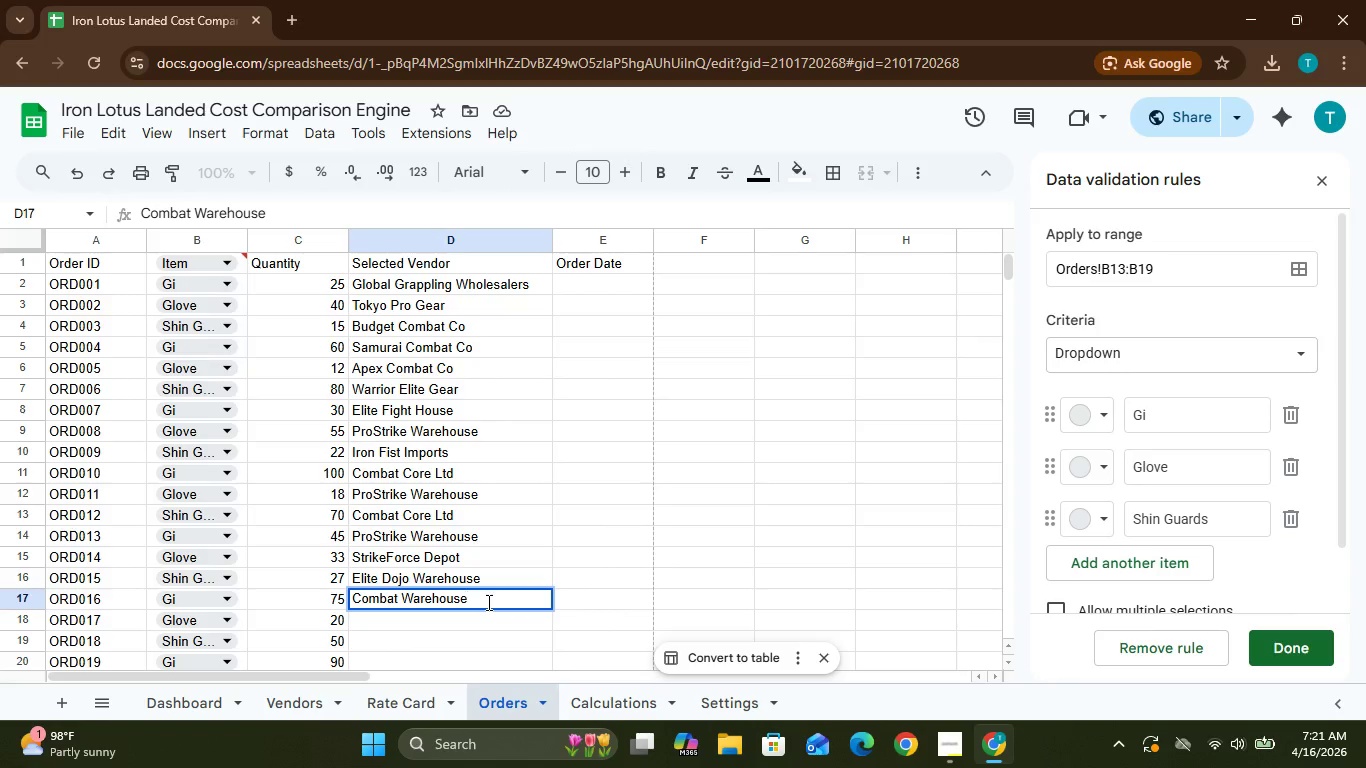 
key(Space)
 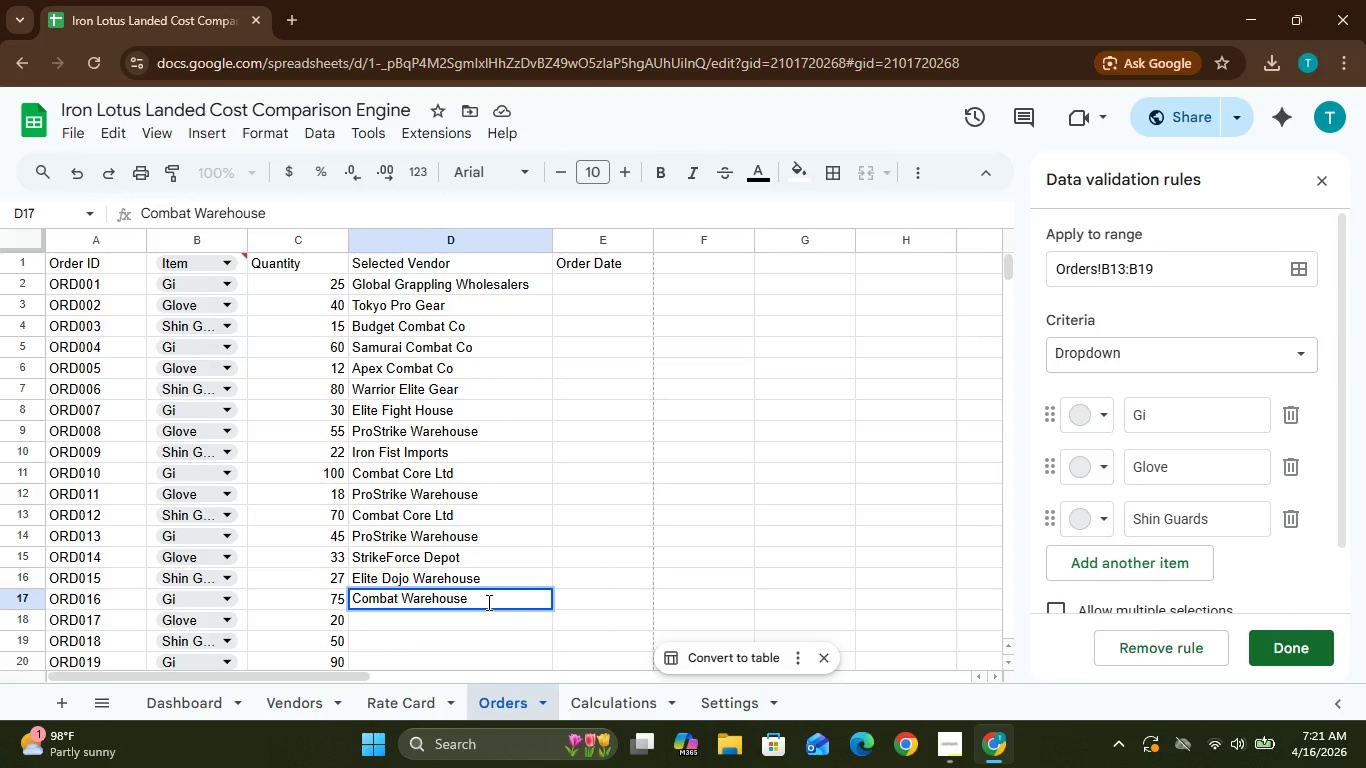 
key(CapsLock)
 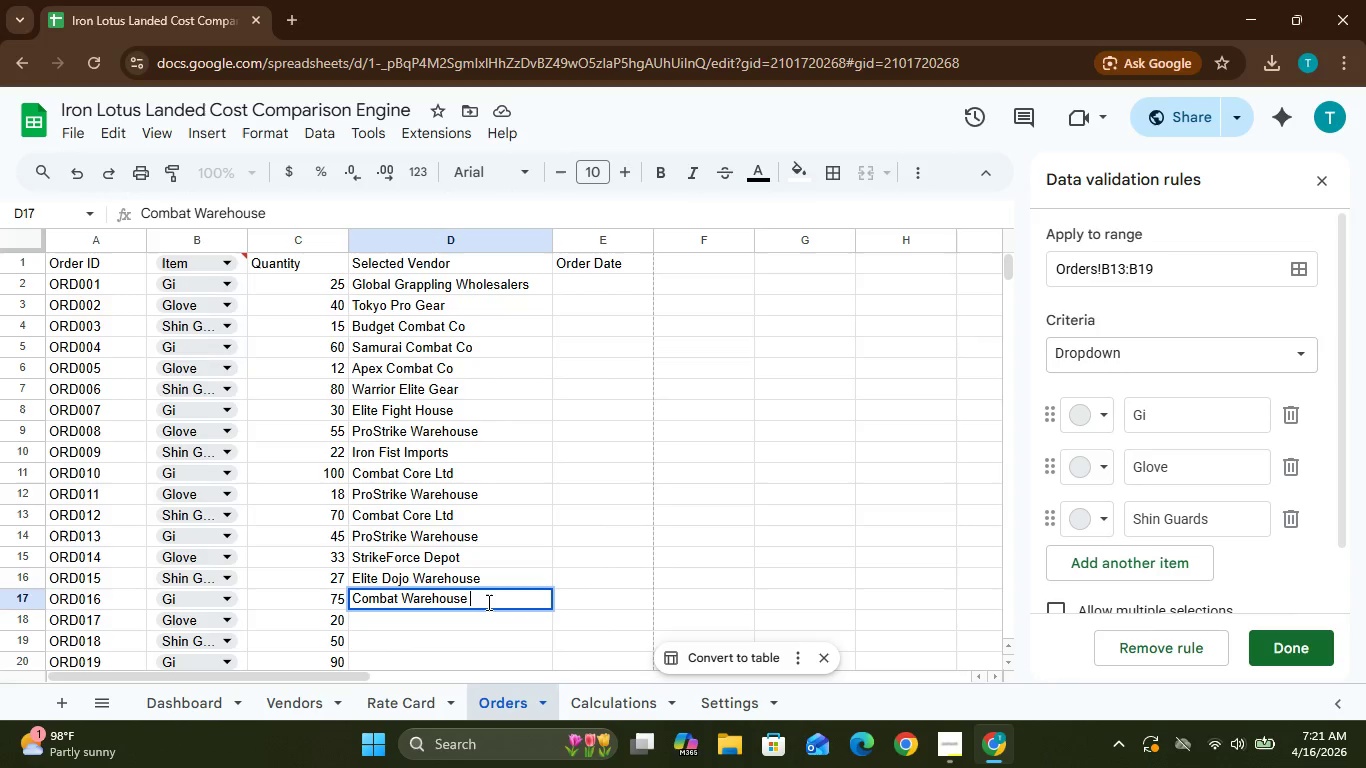 
key(I)
 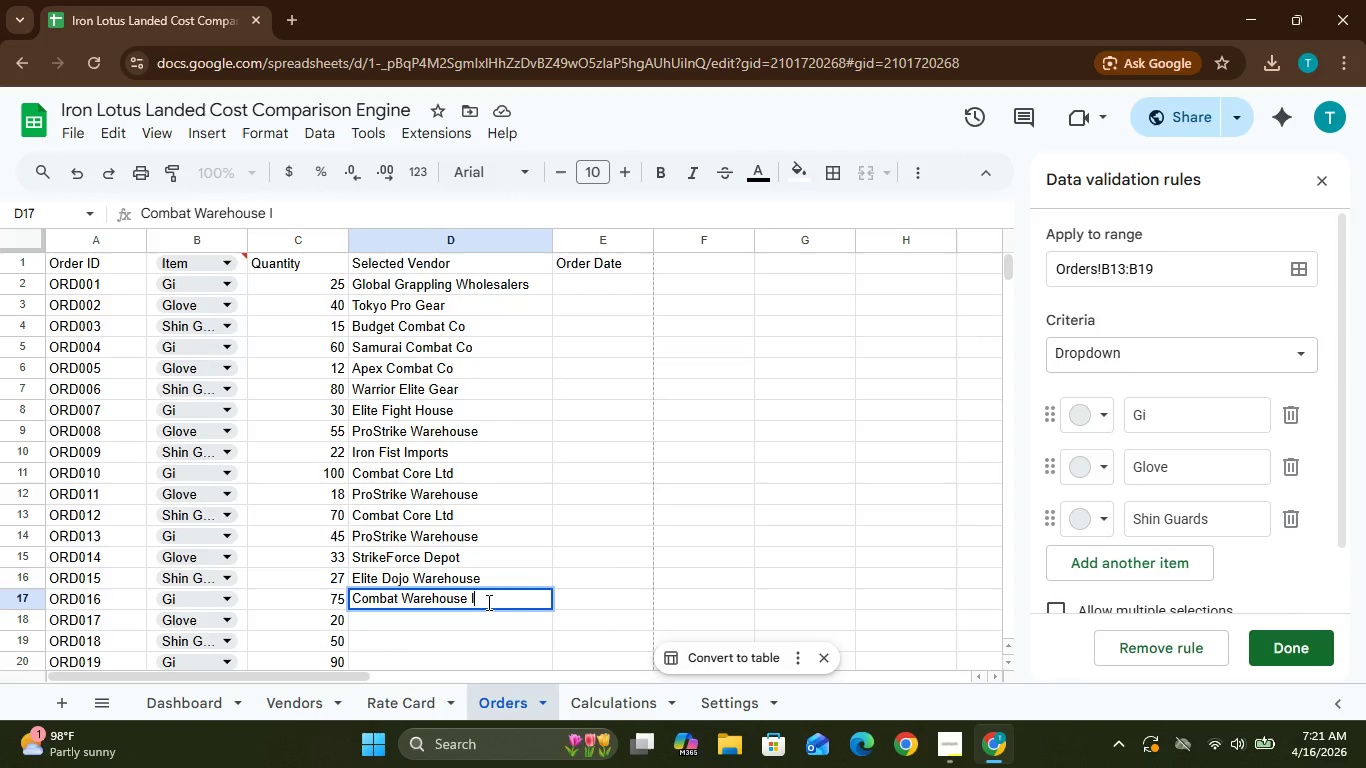 
key(CapsLock)
 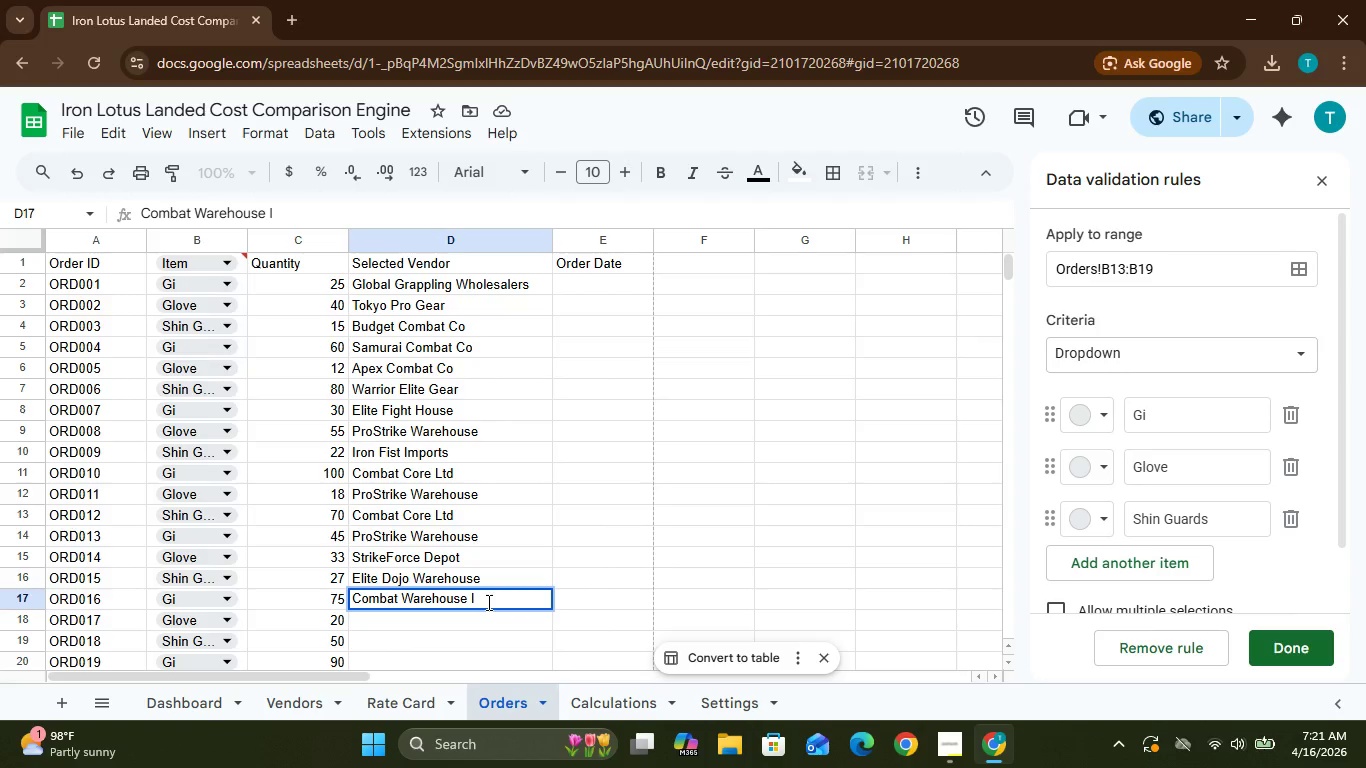 
key(N)
 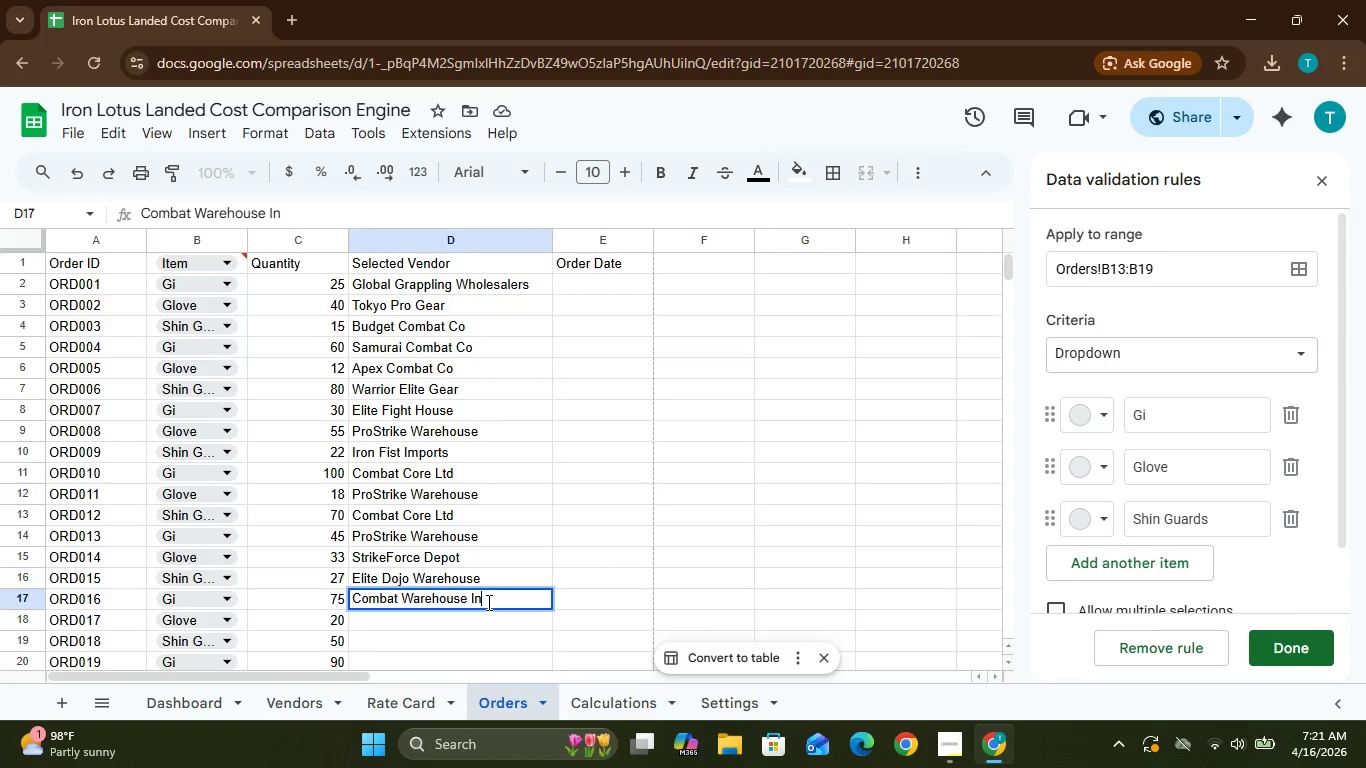 
wait(8.41)
 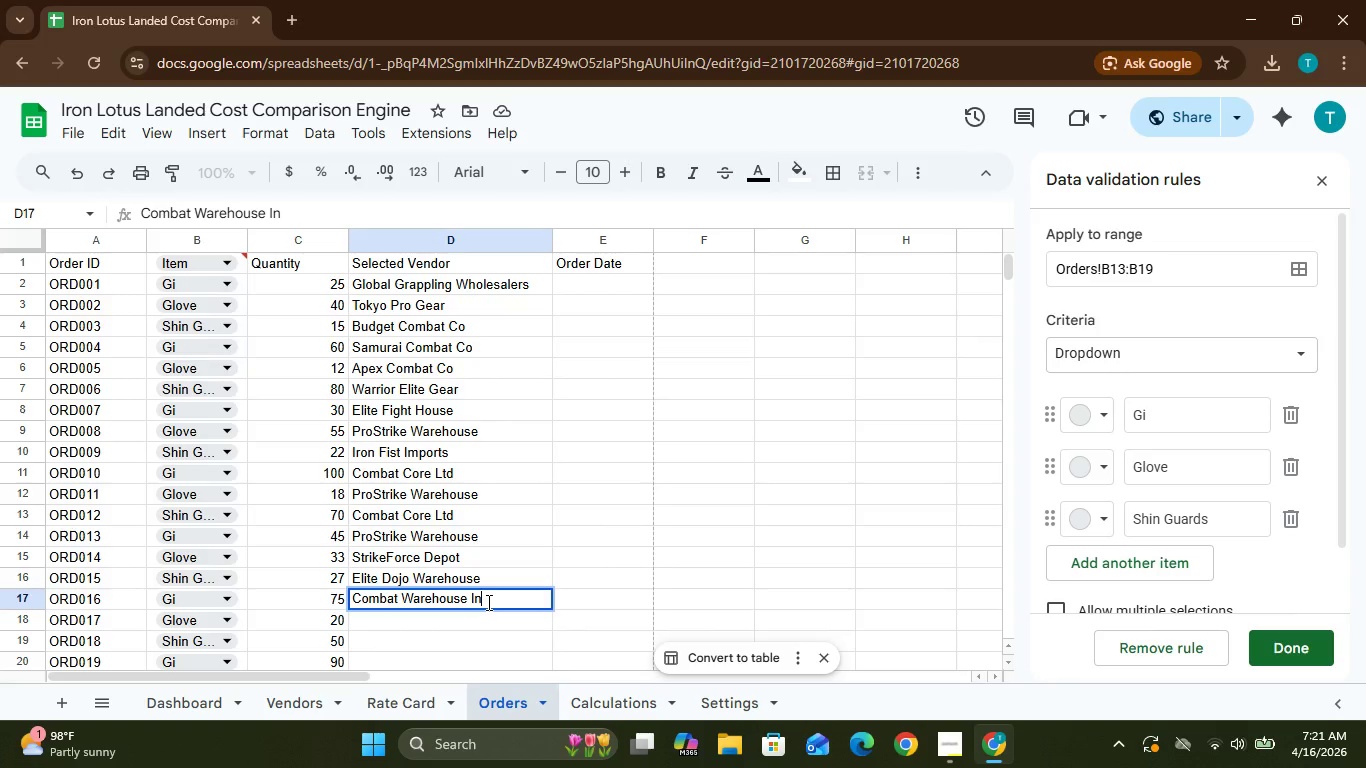 
type(tl)
 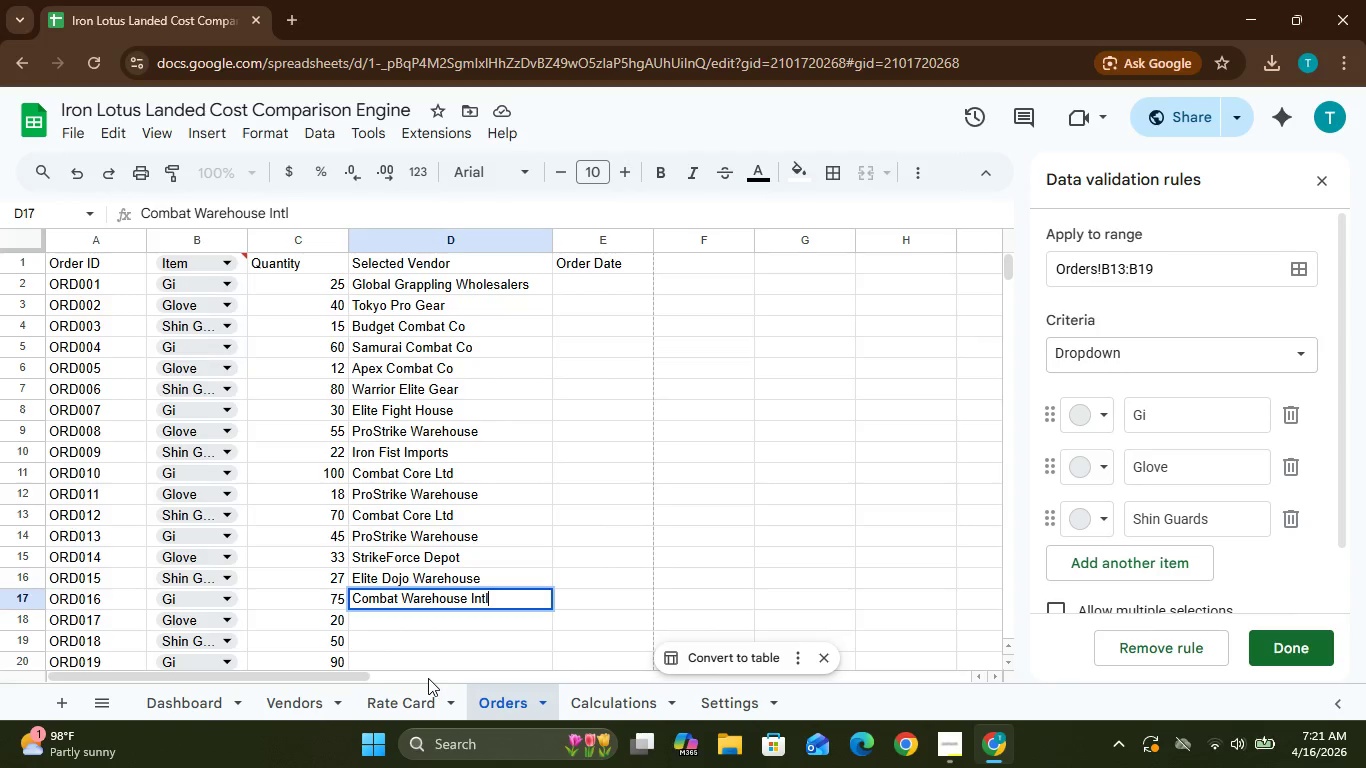 
wait(7.74)
 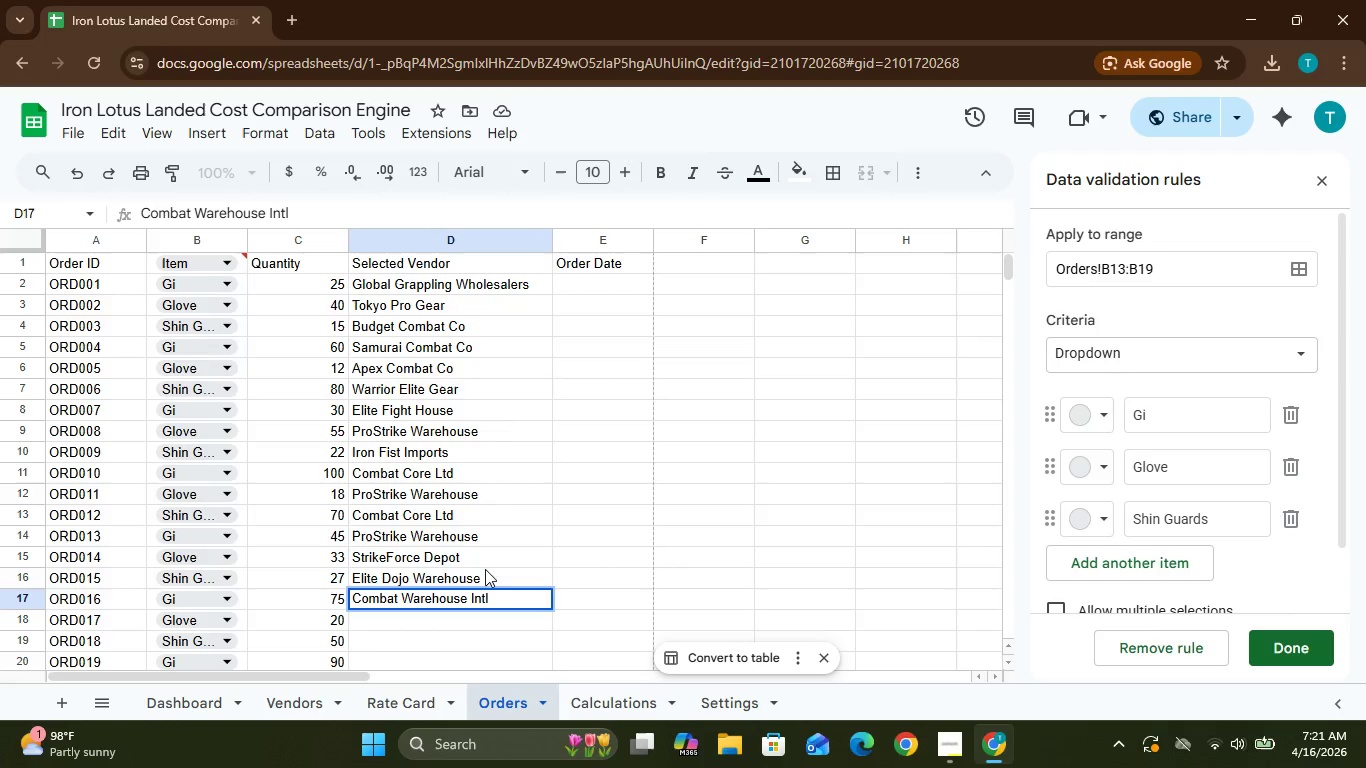 
left_click([402, 622])
 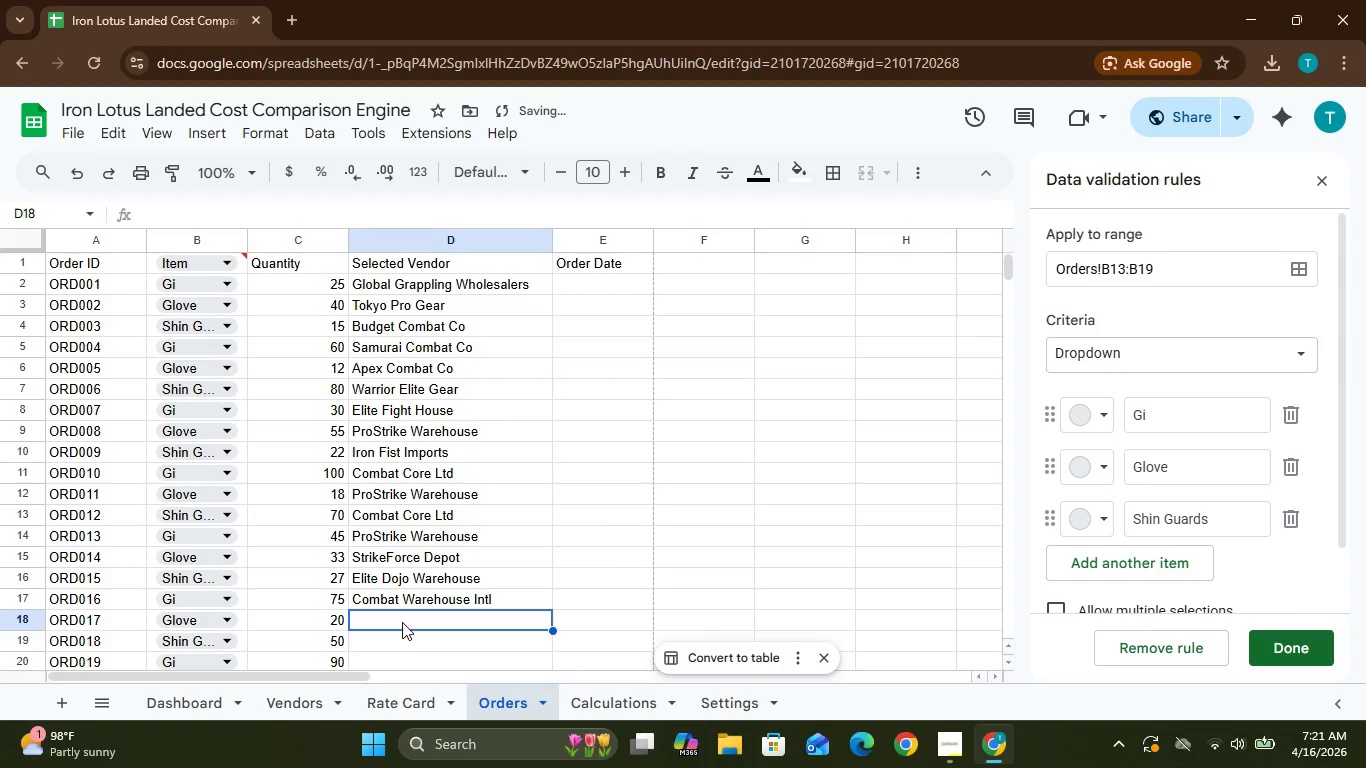 
type(Dragon)
 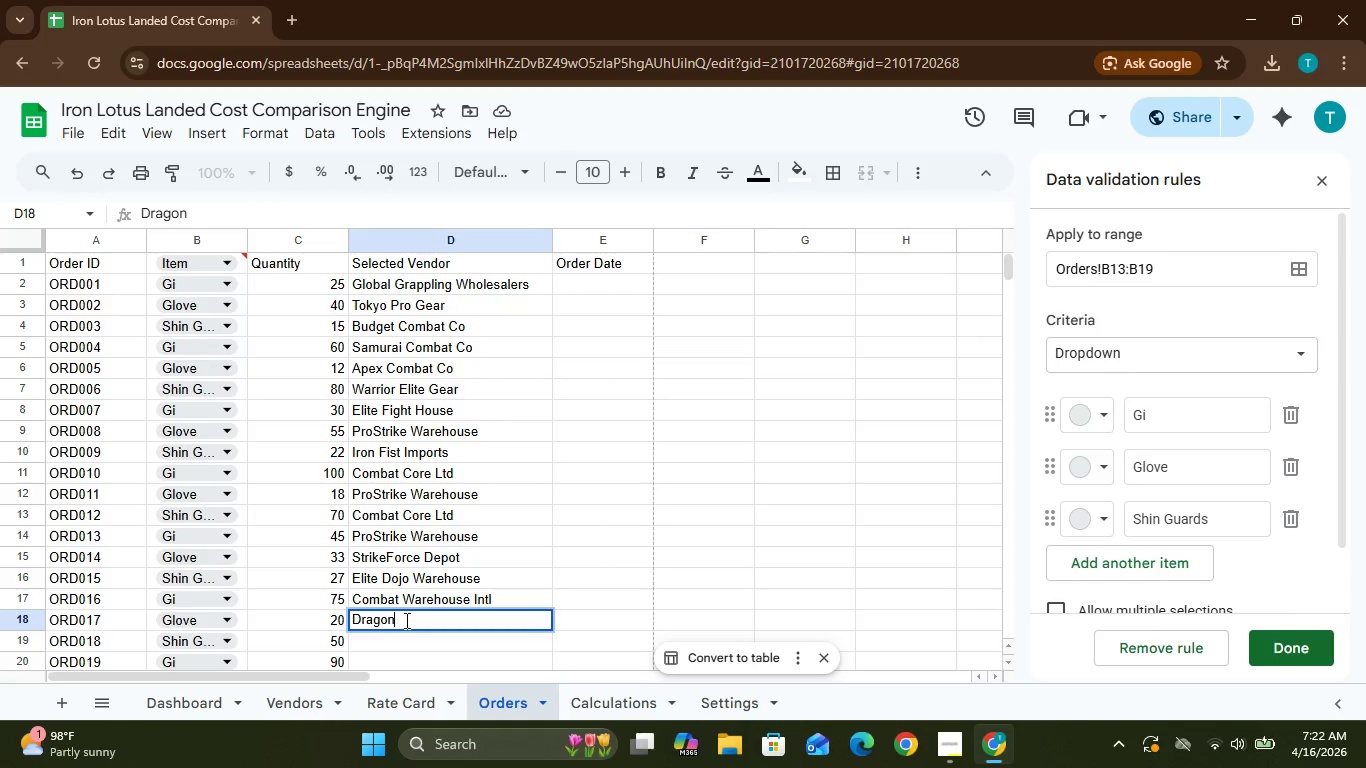 
type( Mt)
key(Backspace)
type(ar)
 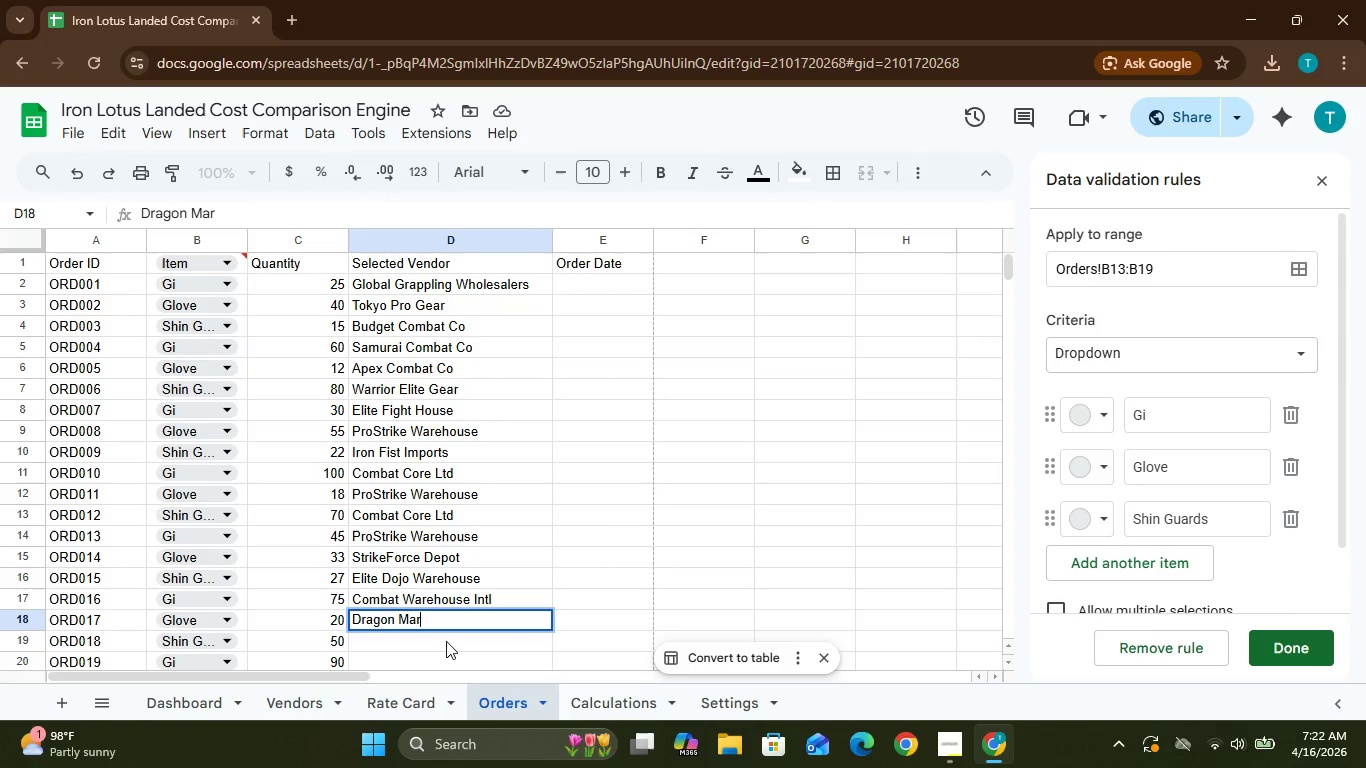 
wait(9.52)
 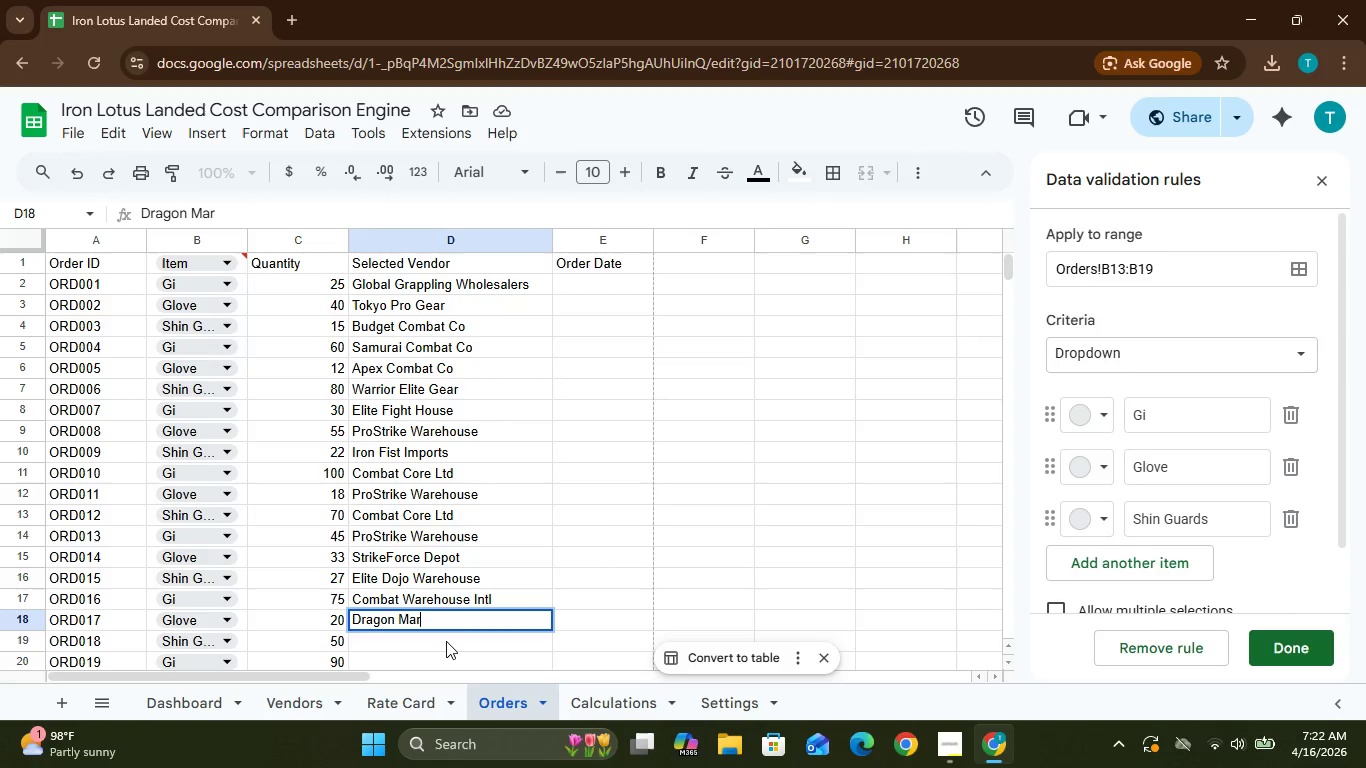 
type(tial)
 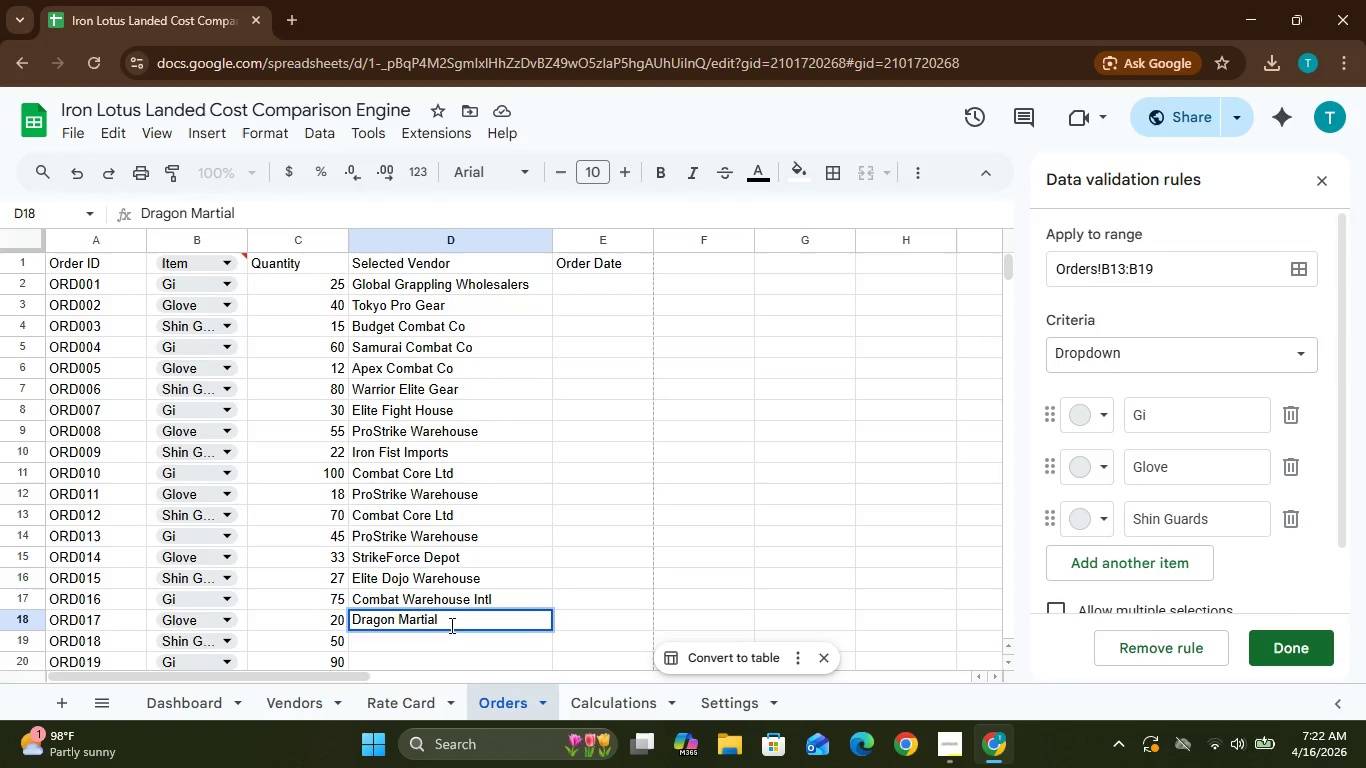 
wait(9.09)
 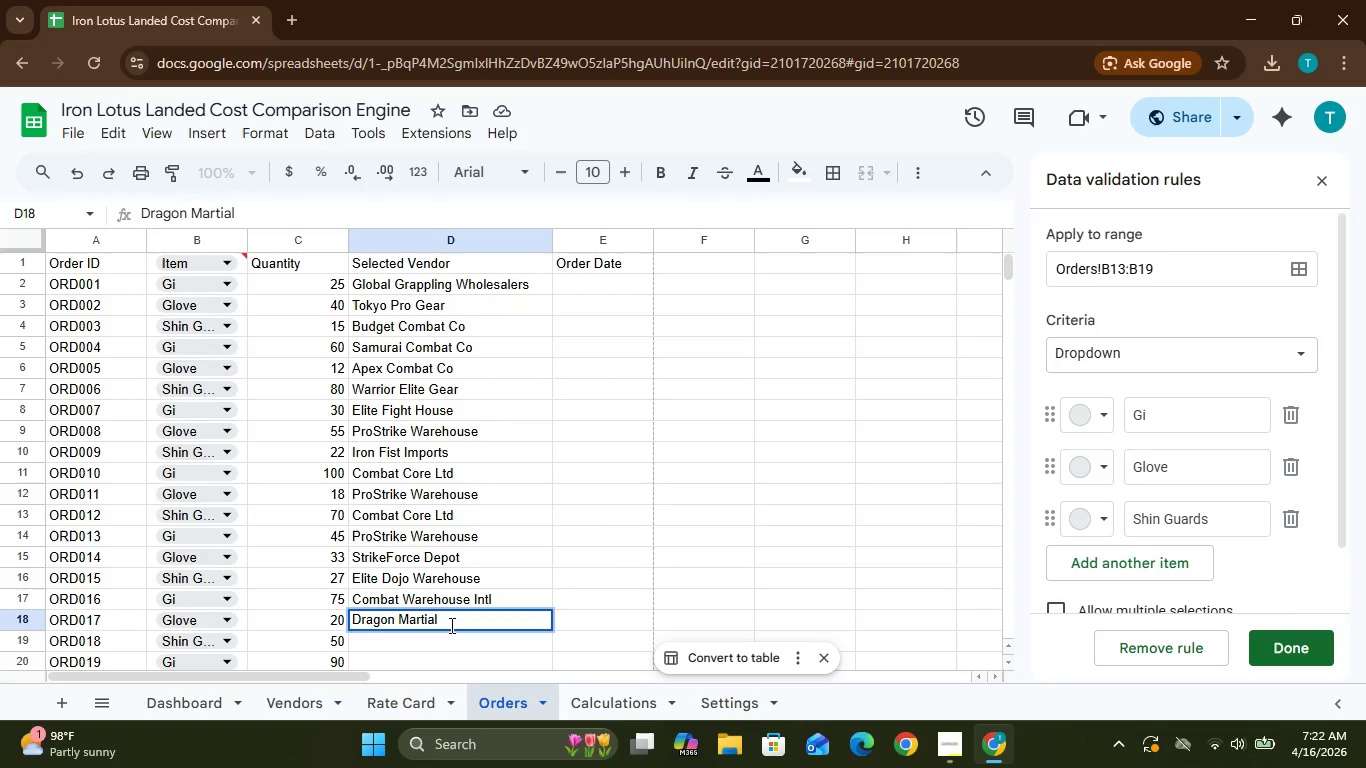 
type( Supply)
 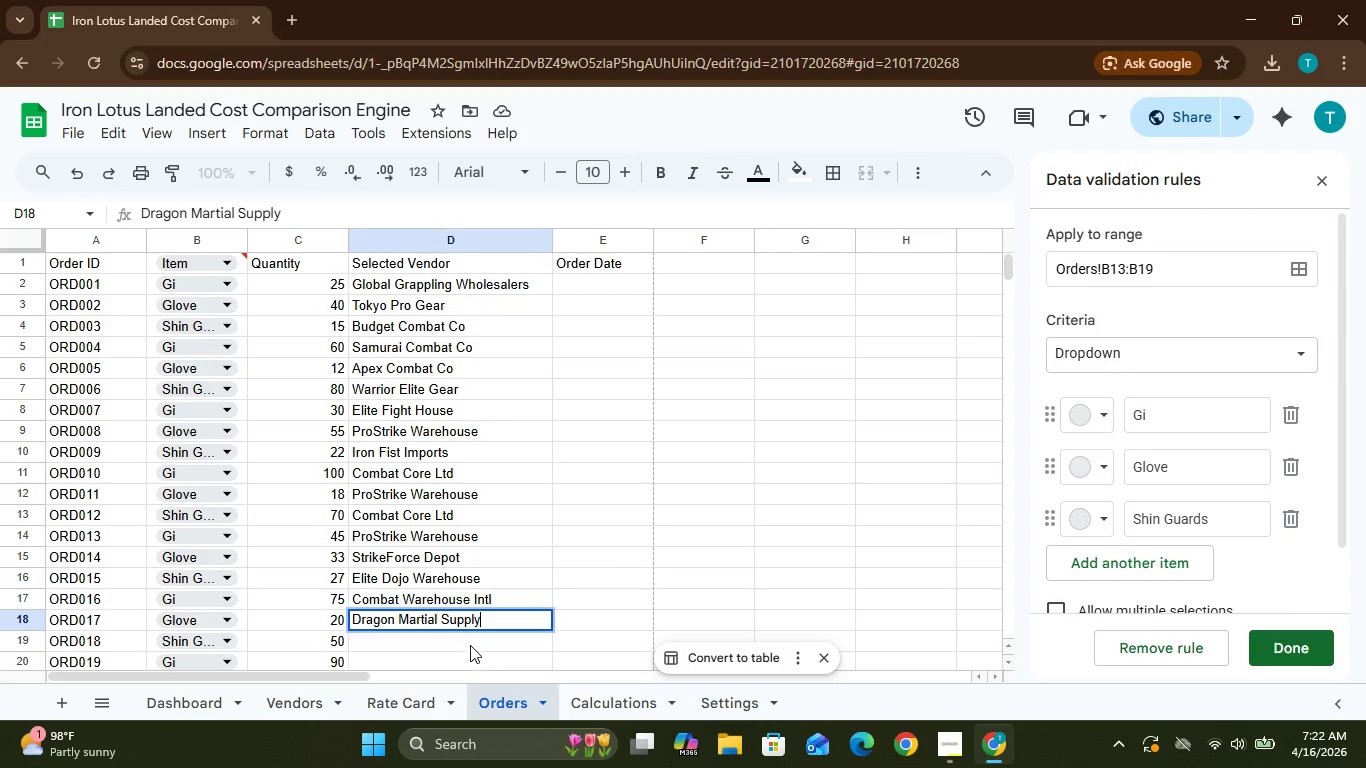 
wait(7.49)
 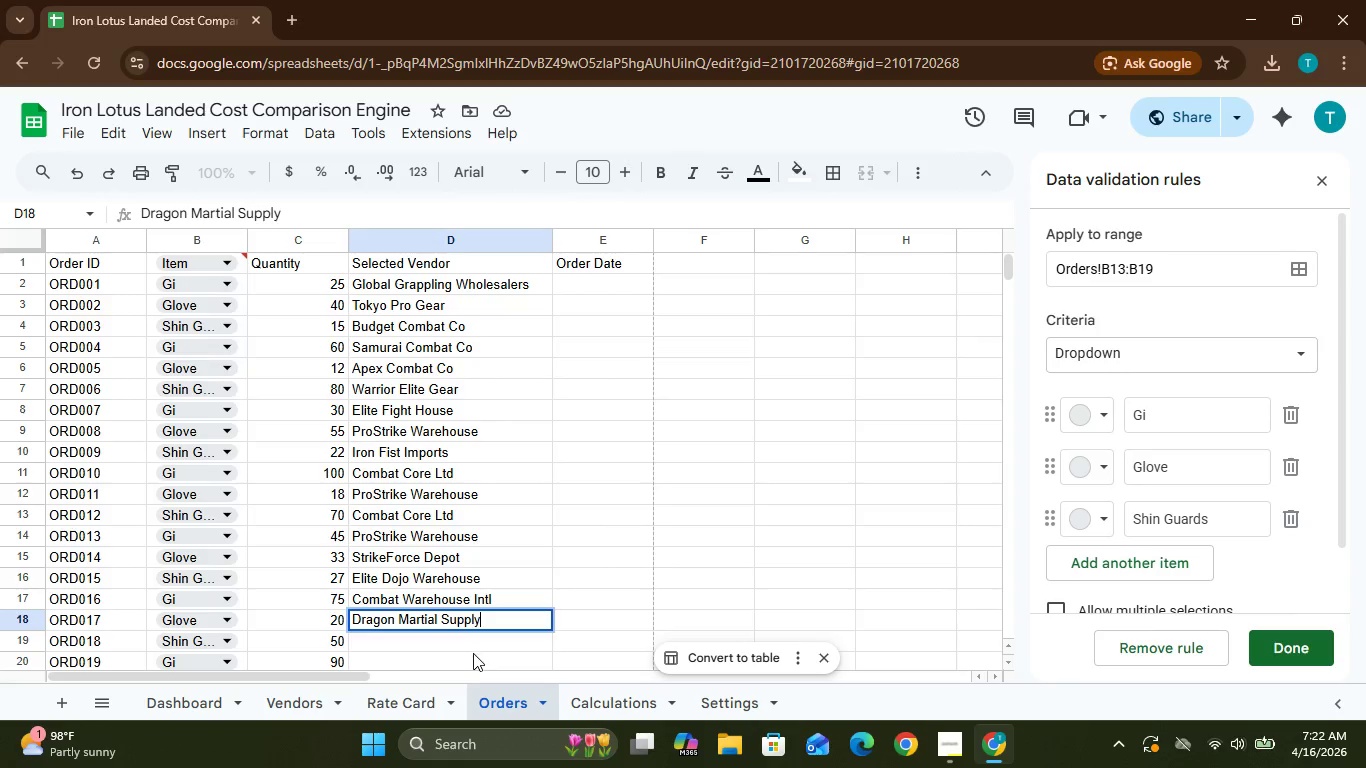 
left_click([432, 647])
 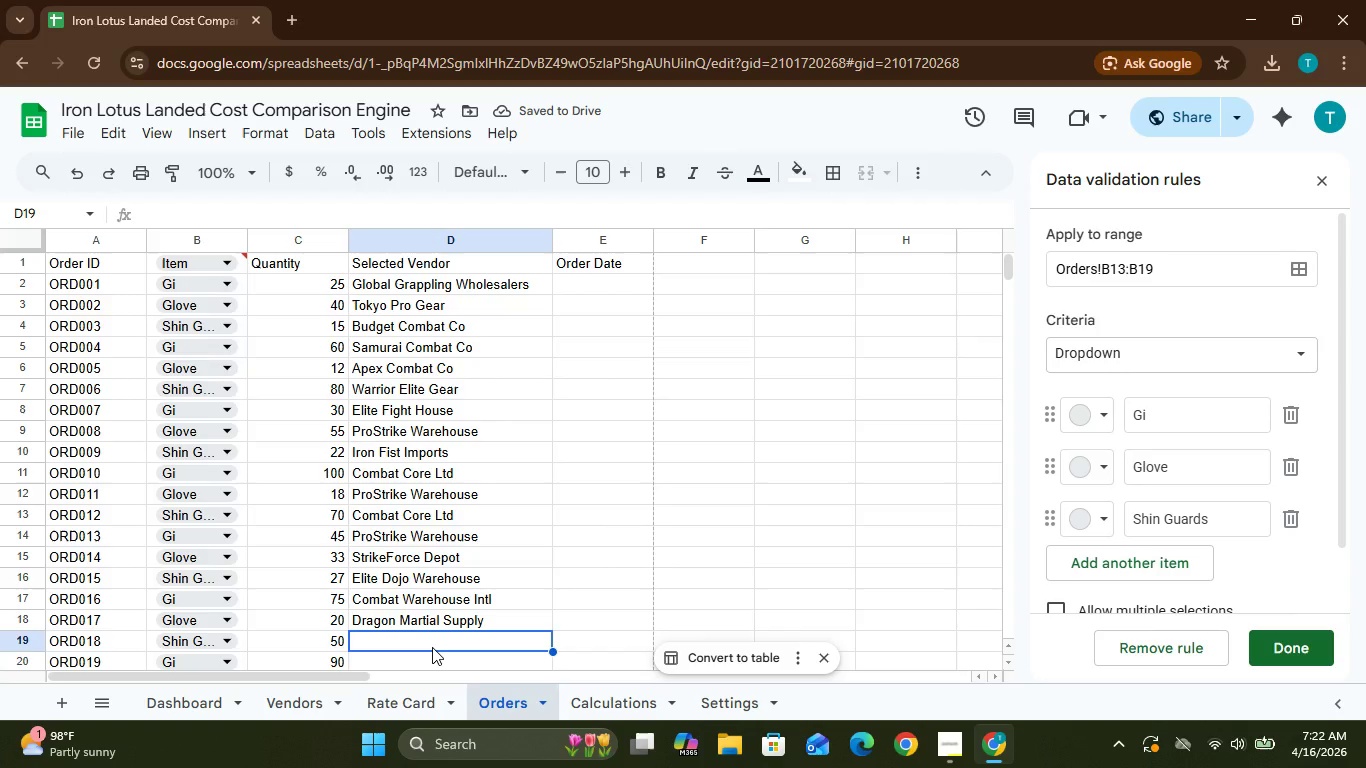 
type(Titan)
 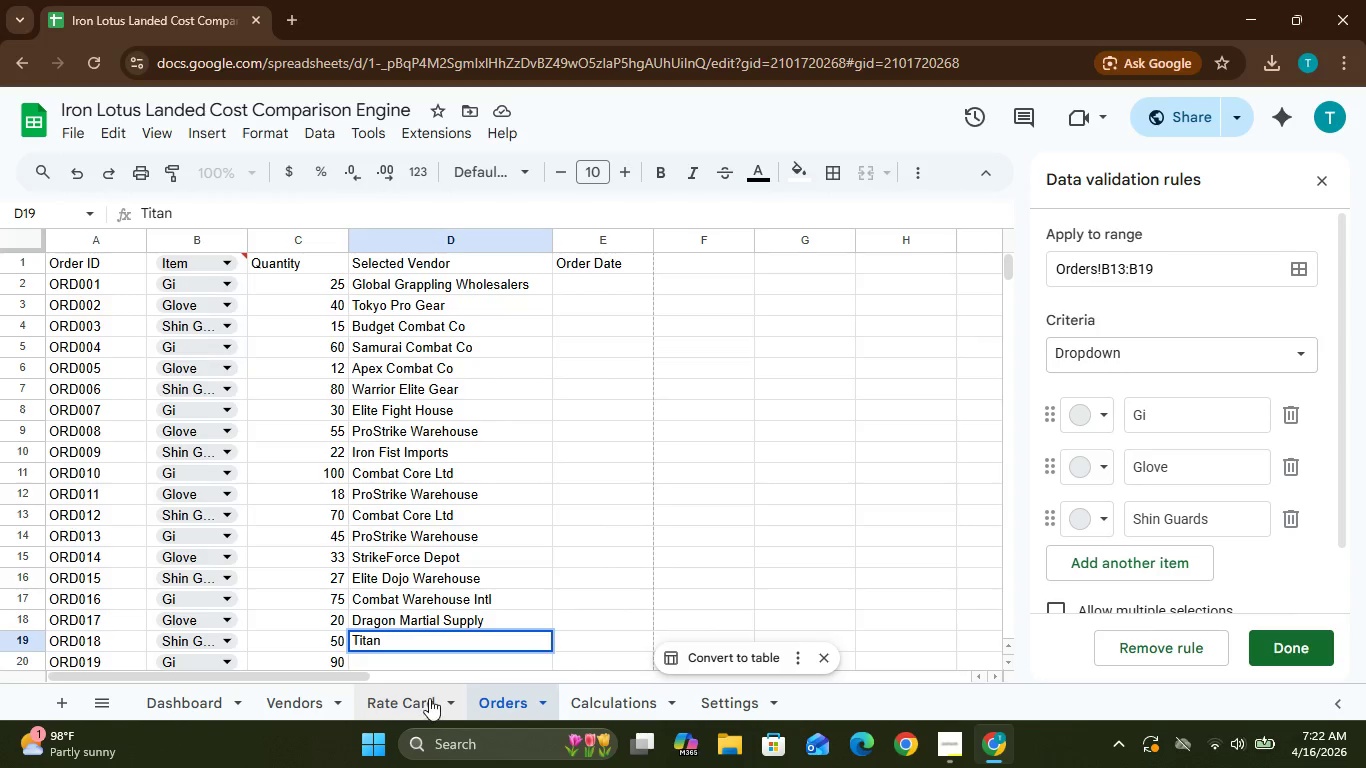 
wait(5.27)
 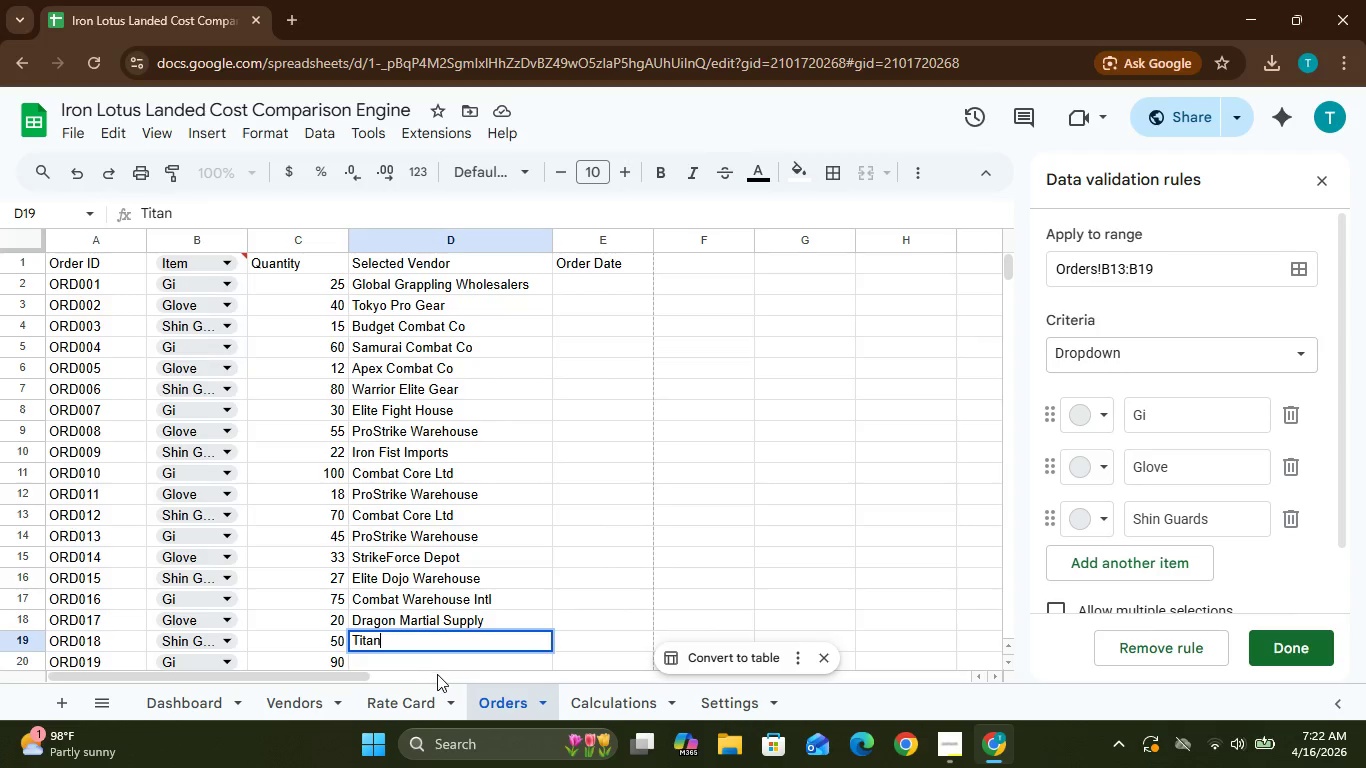 
key(Space)
 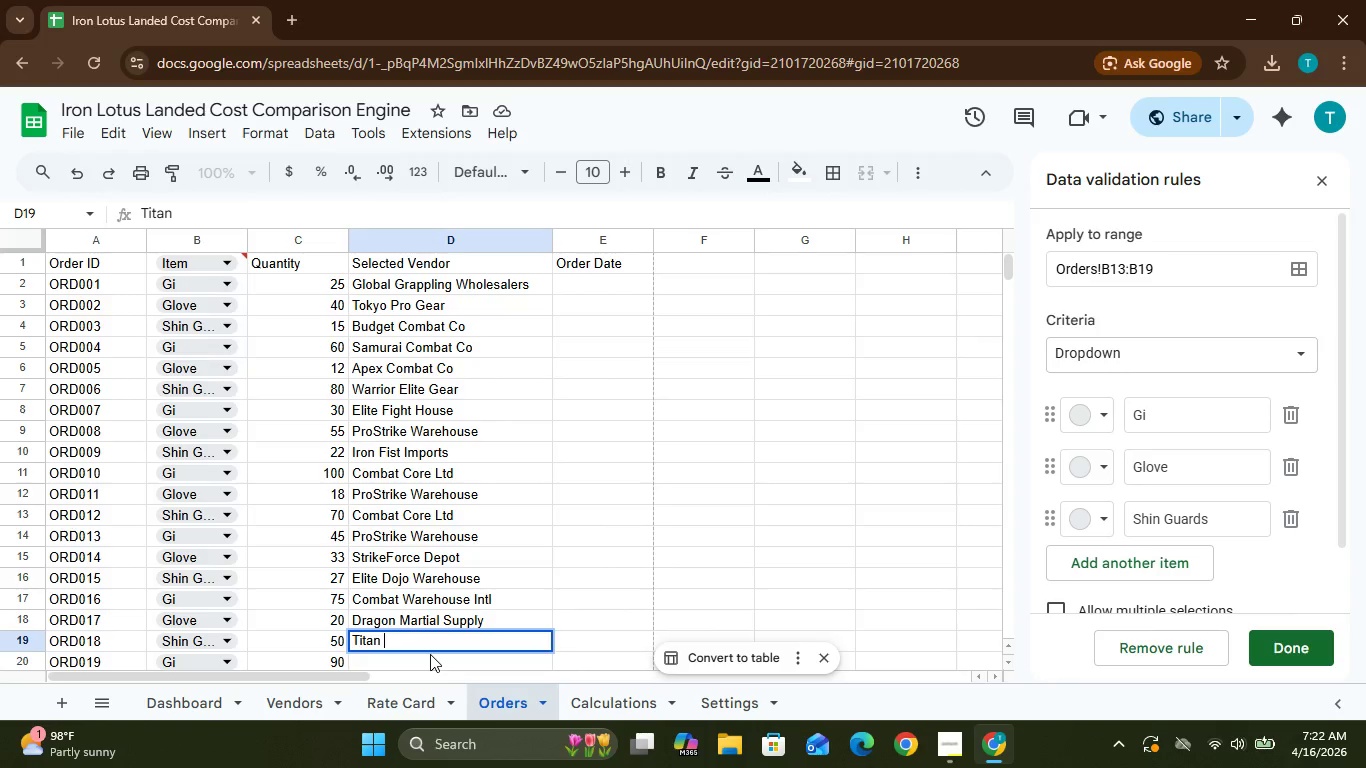 
type(Fight )
 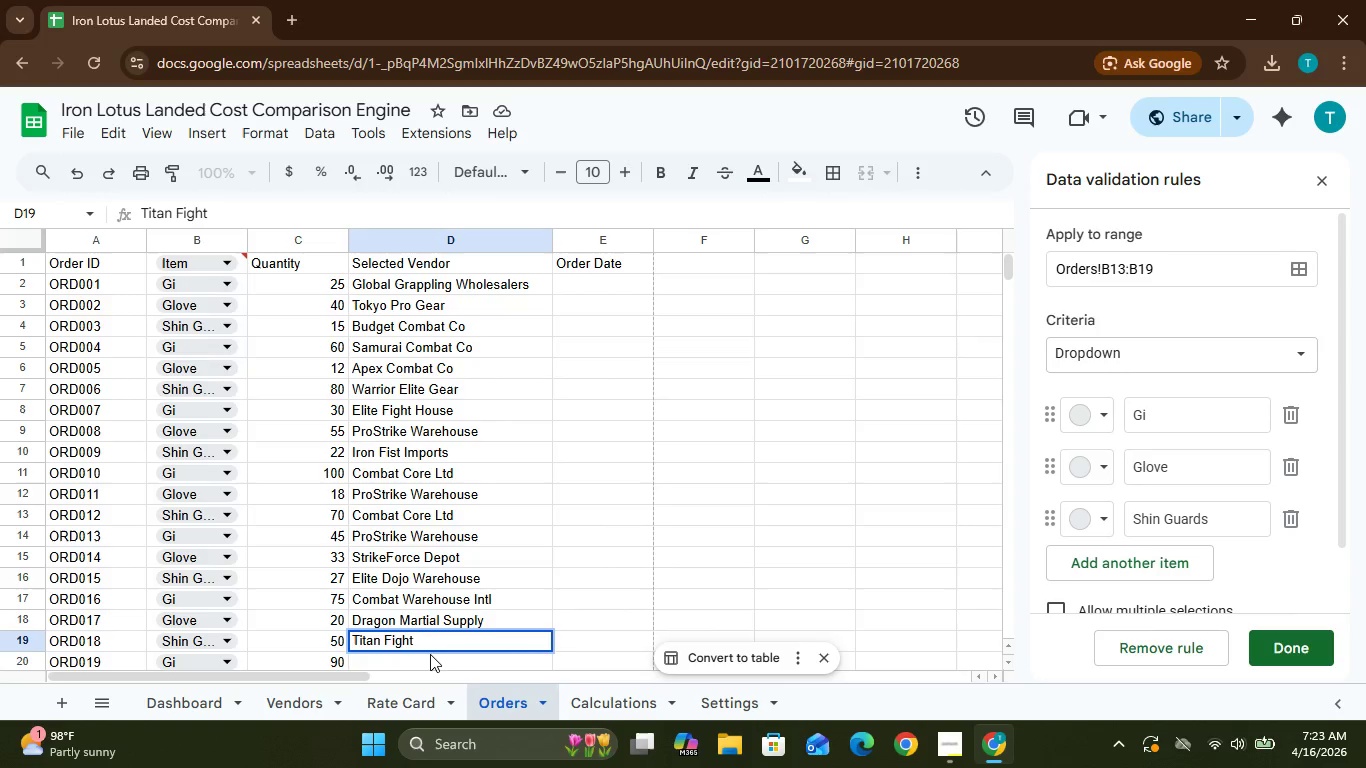 
type(Supplies)
 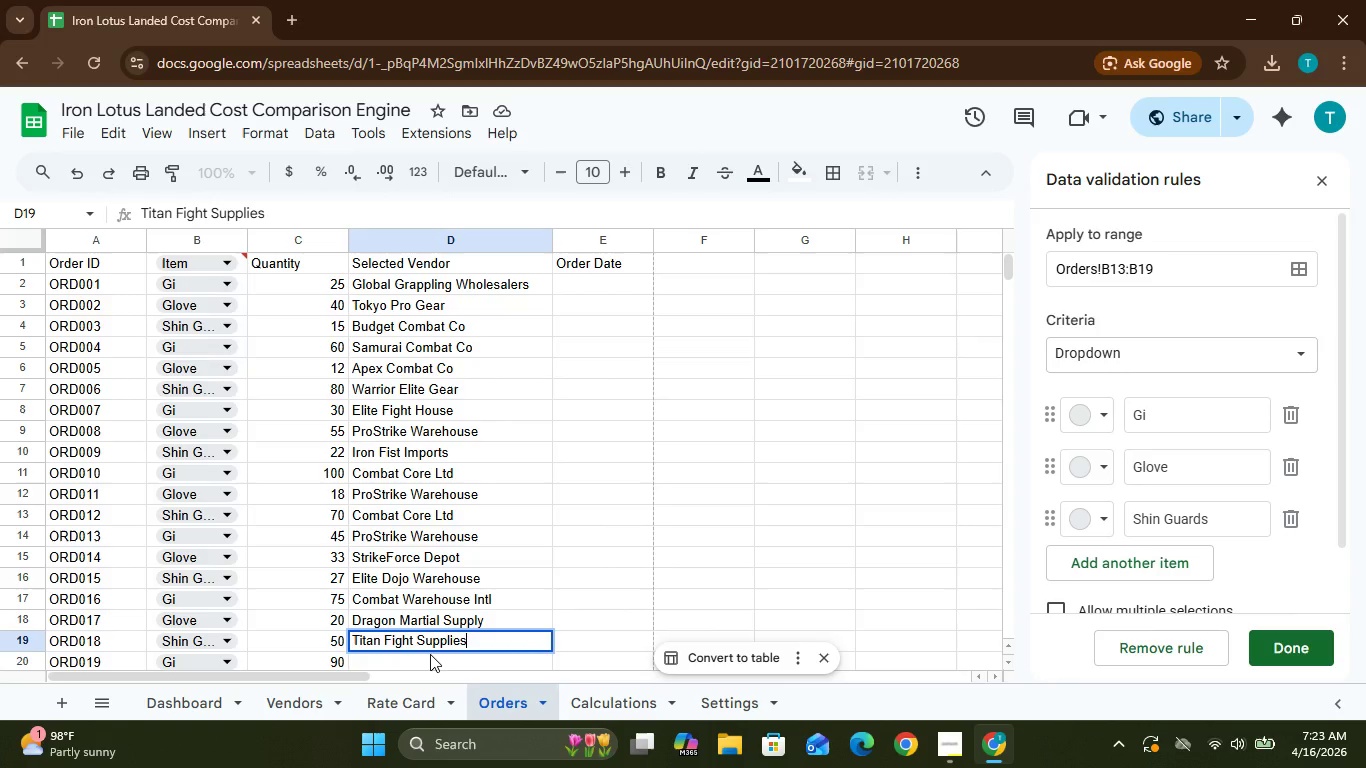 
key(ArrowDown)
 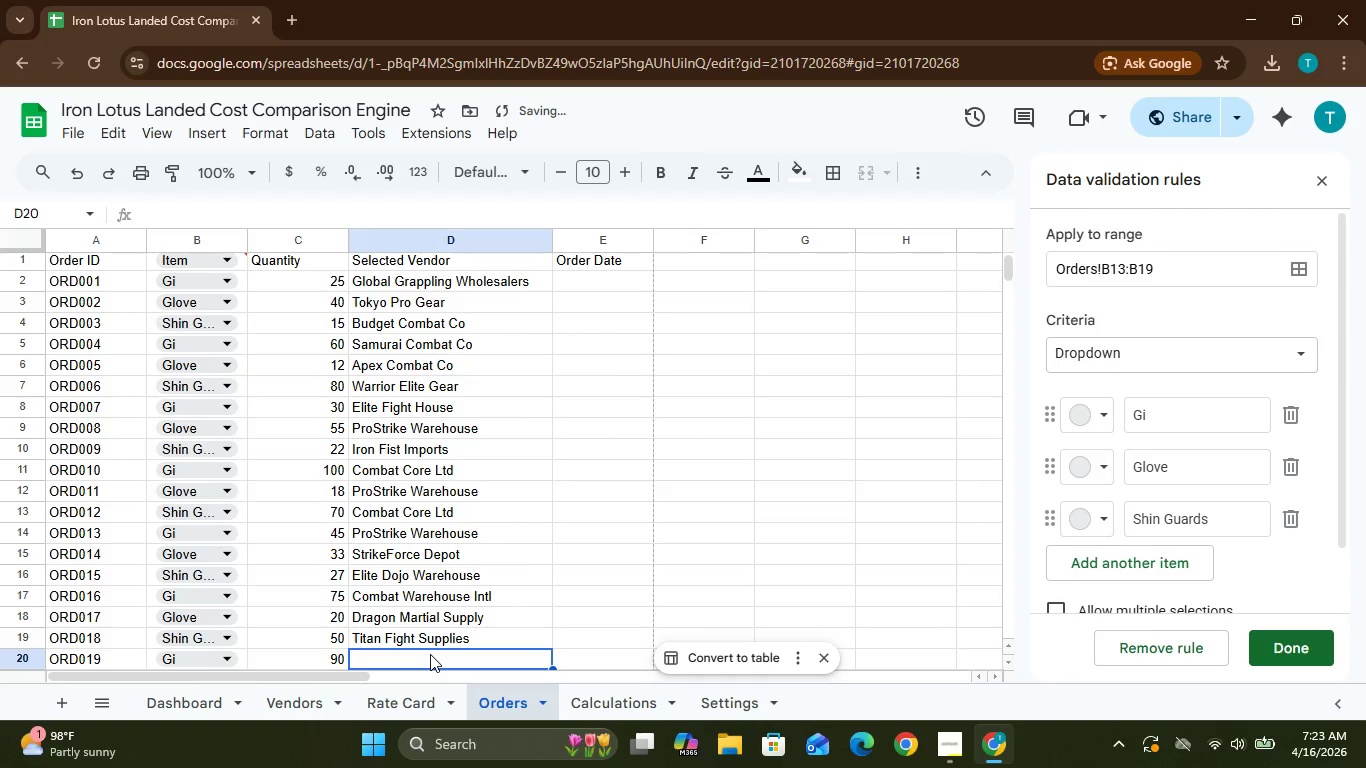 
left_click([430, 654])
 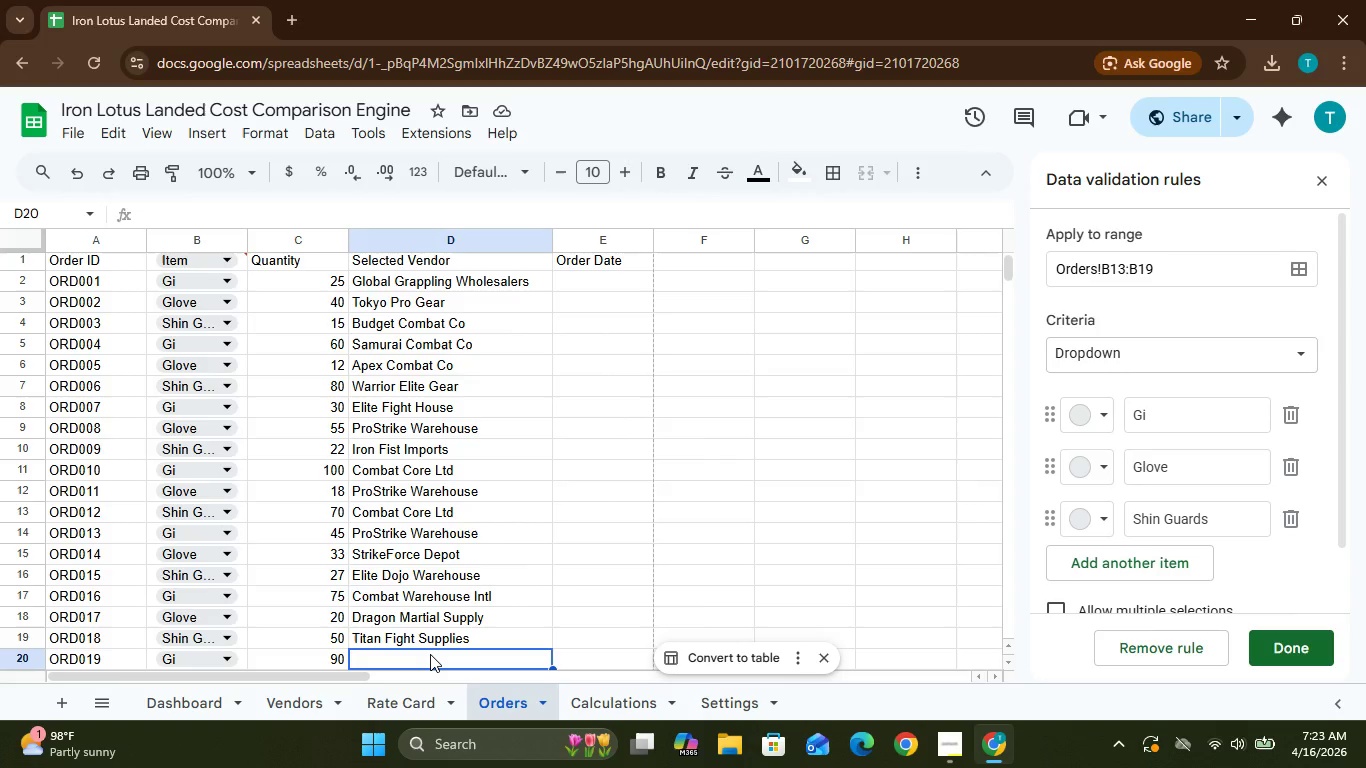 
type(Warr)
 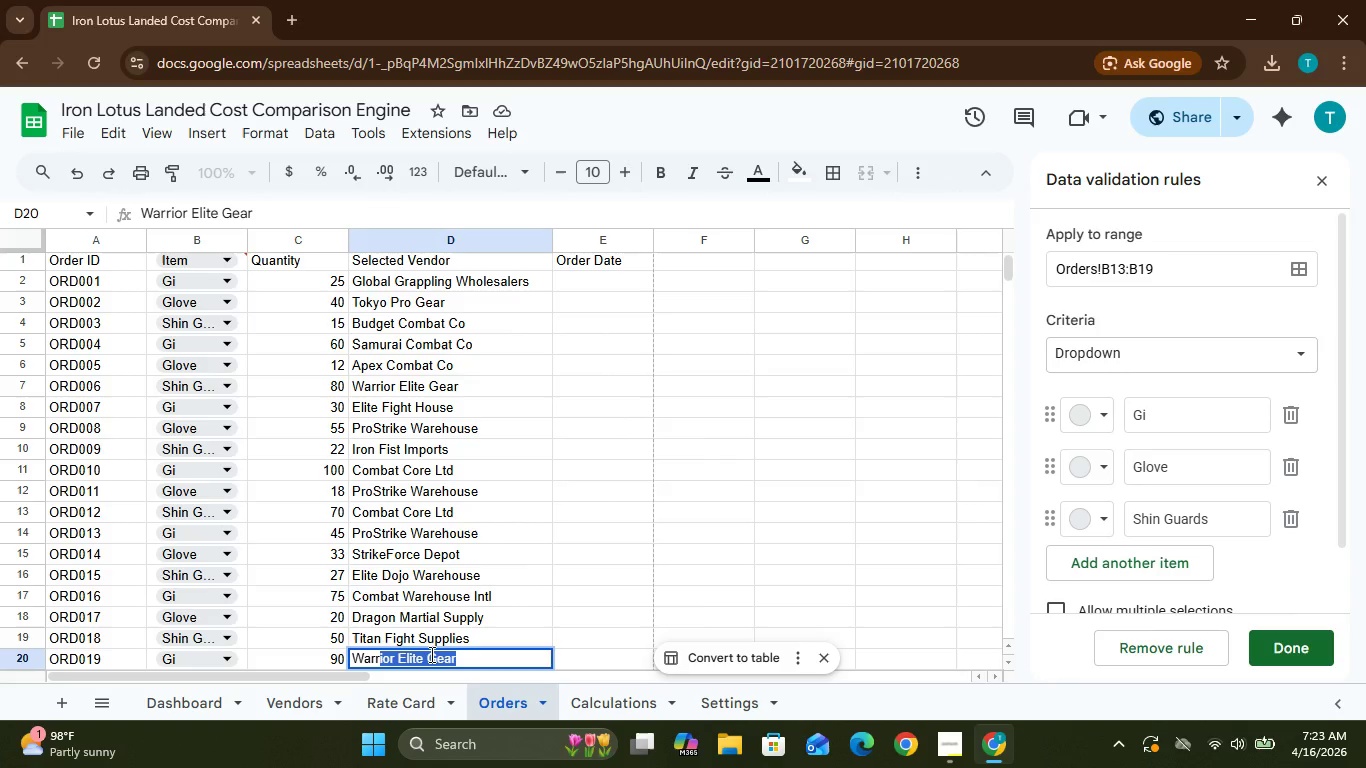 
key(Enter)
 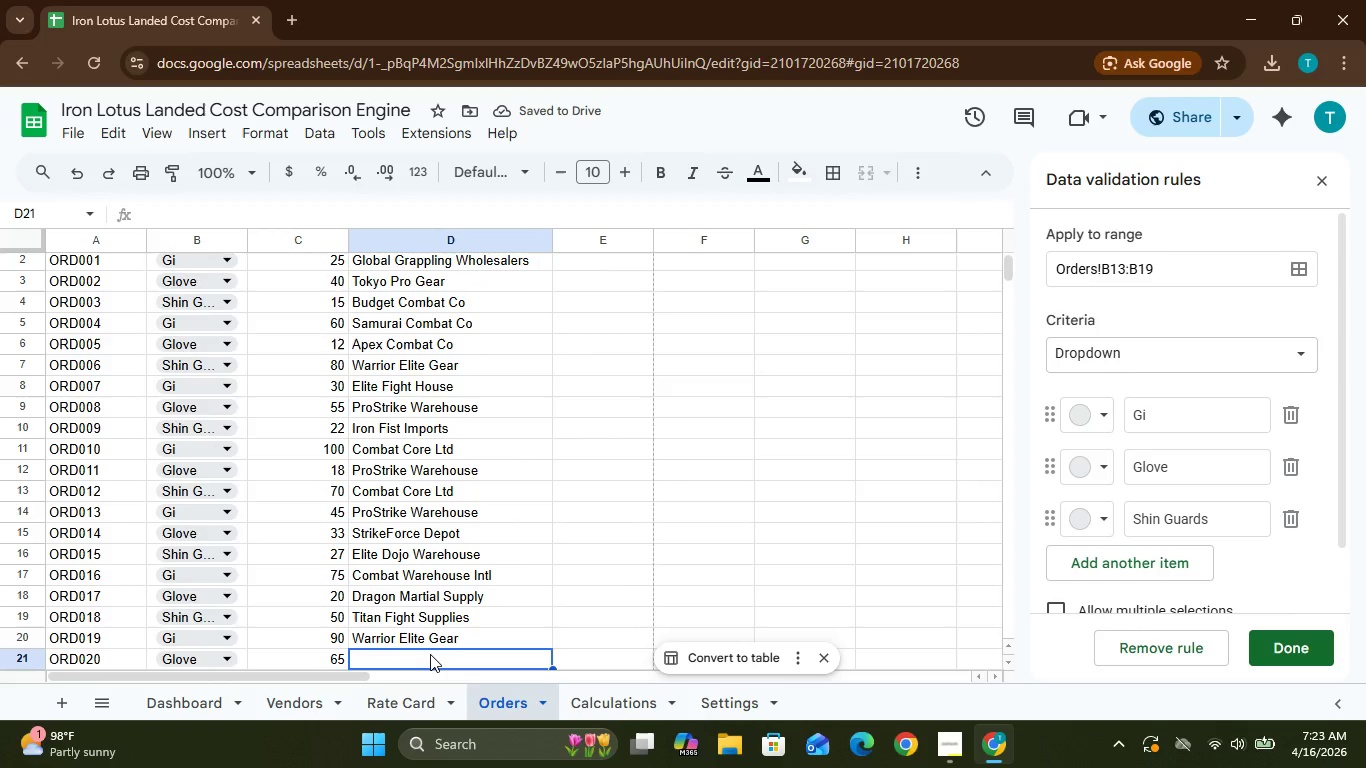 
wait(5.47)
 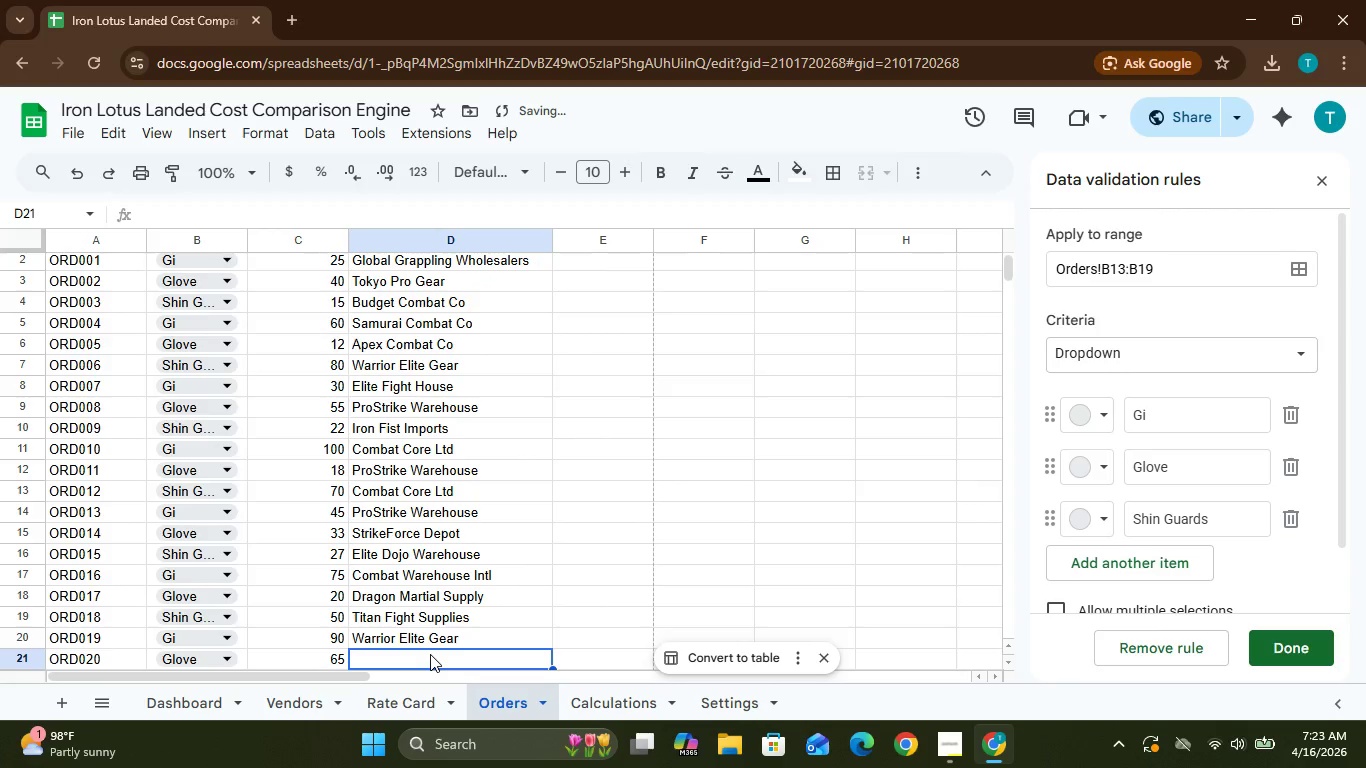 
key(CapsLock)
 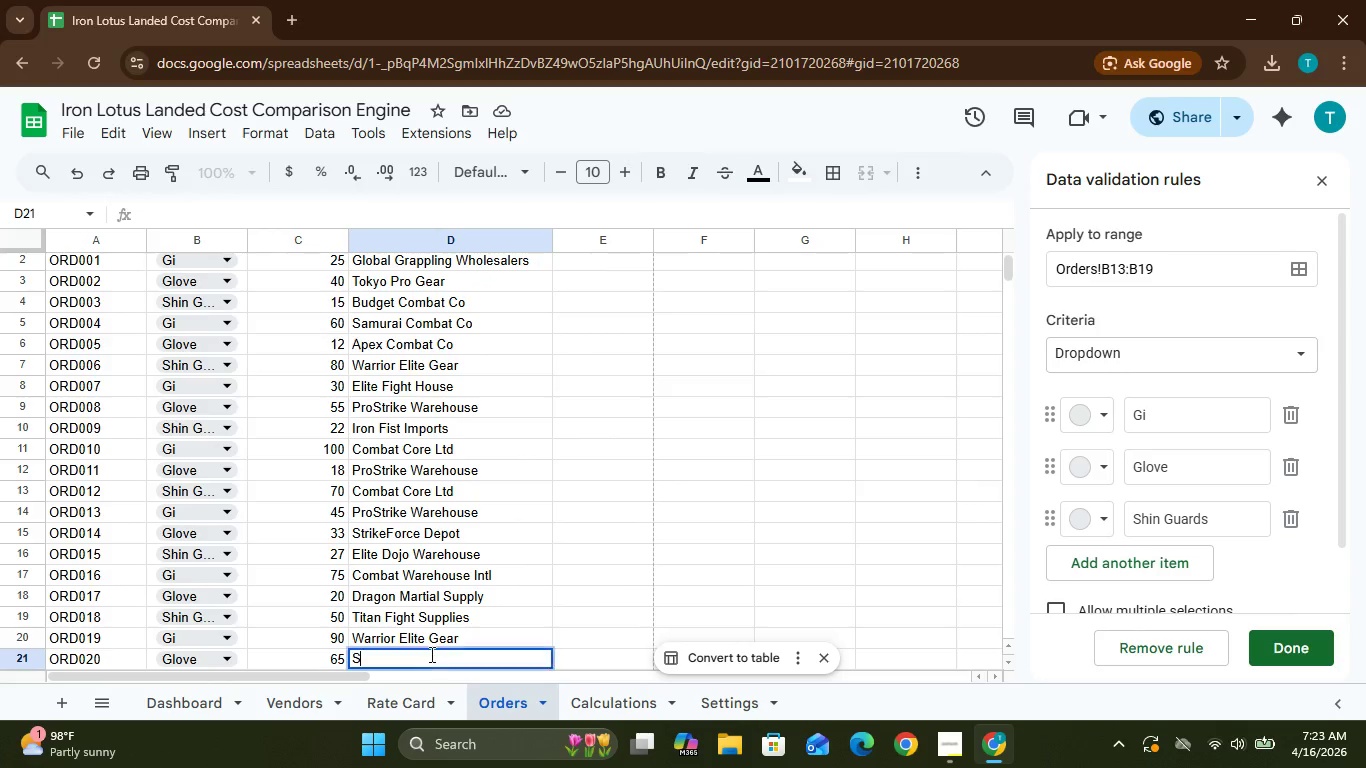 
key(S)
 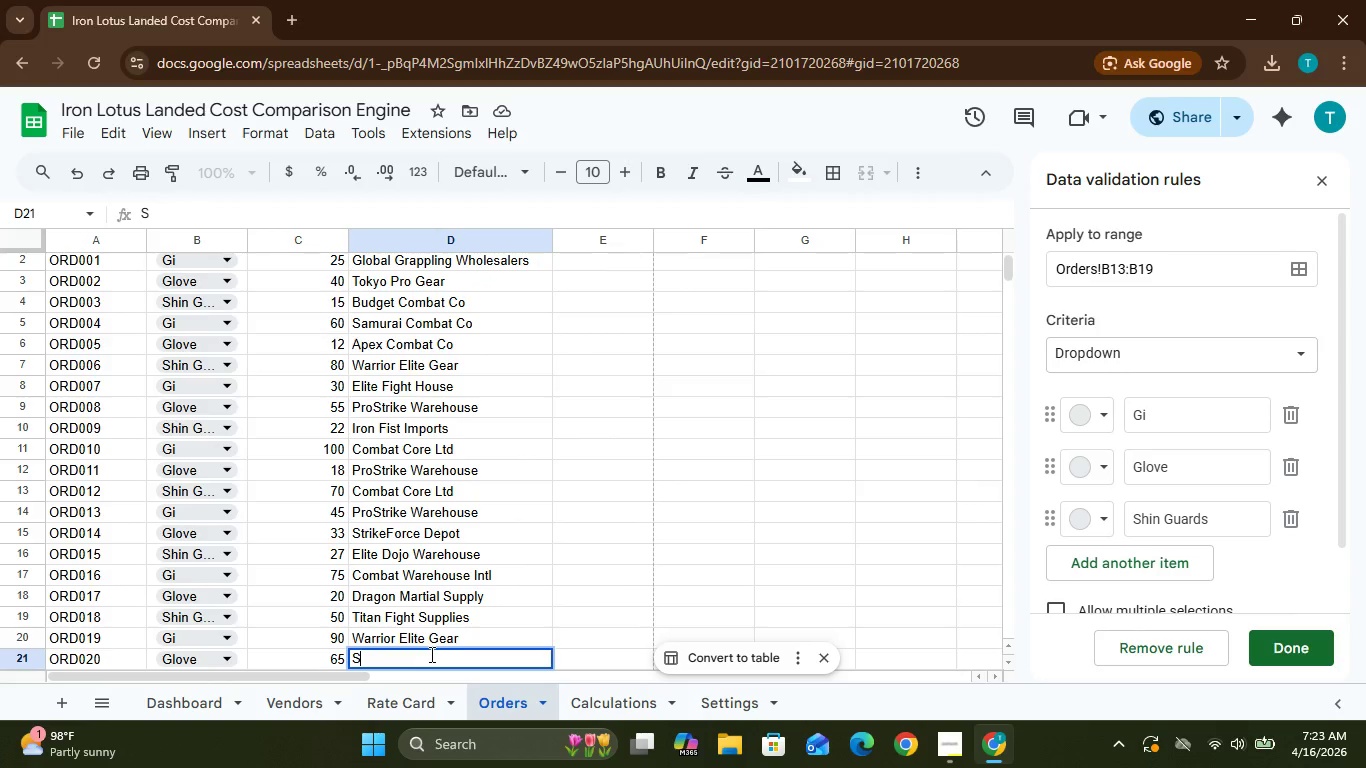 
key(CapsLock)
 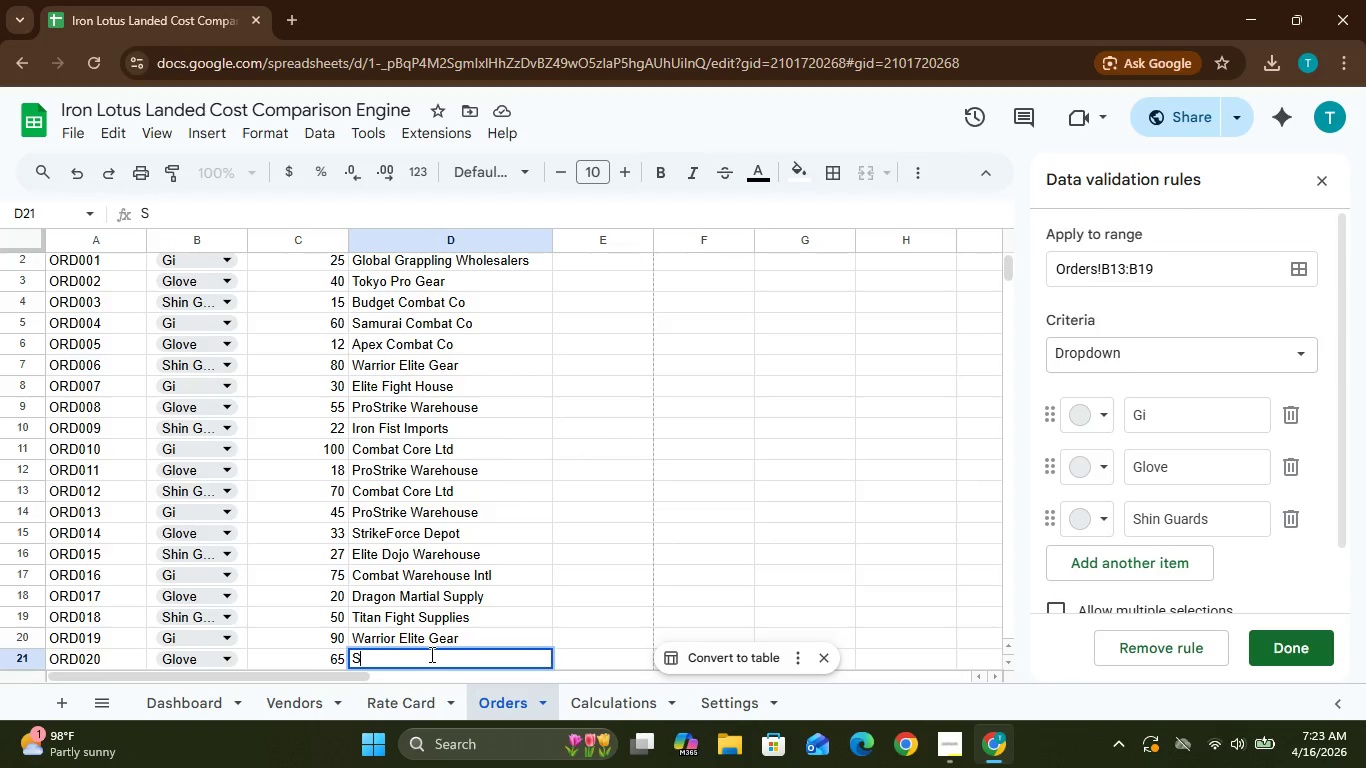 
key(A)
 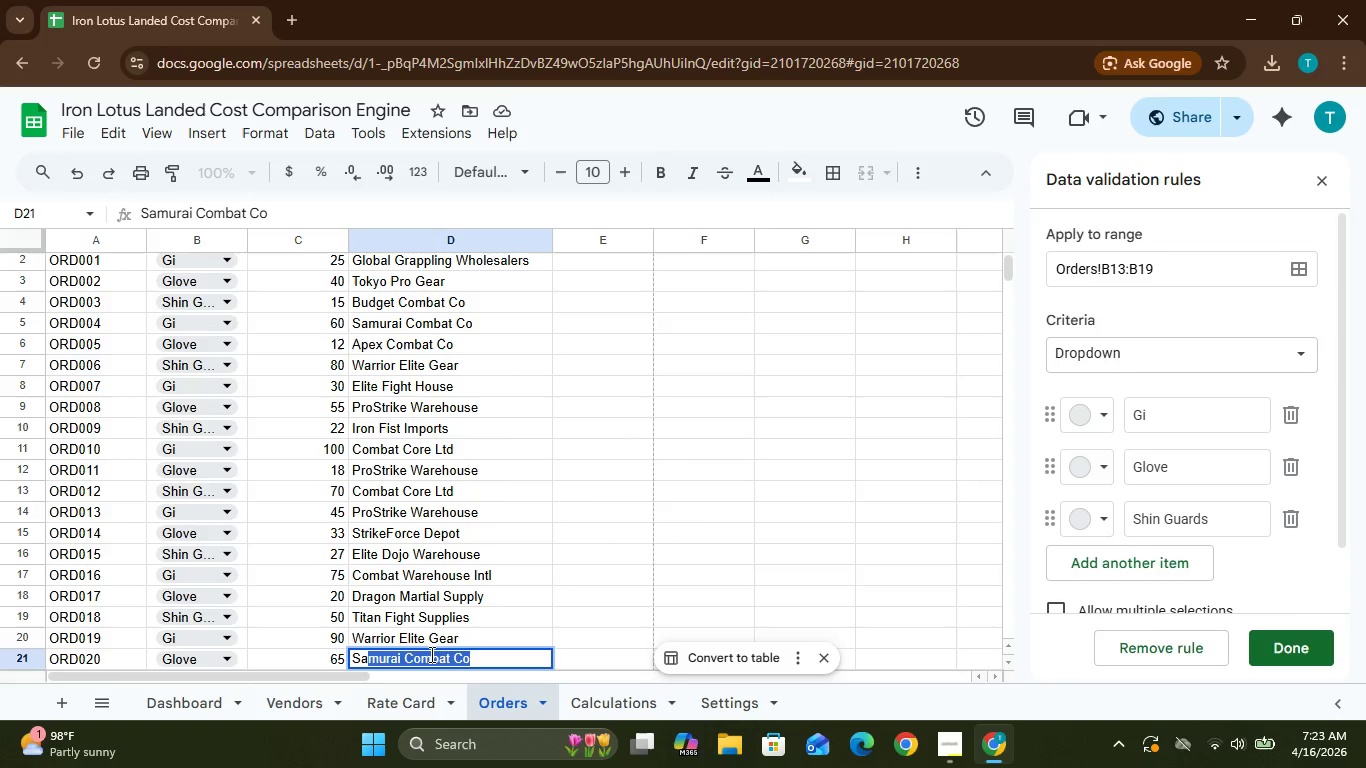 
key(Enter)
 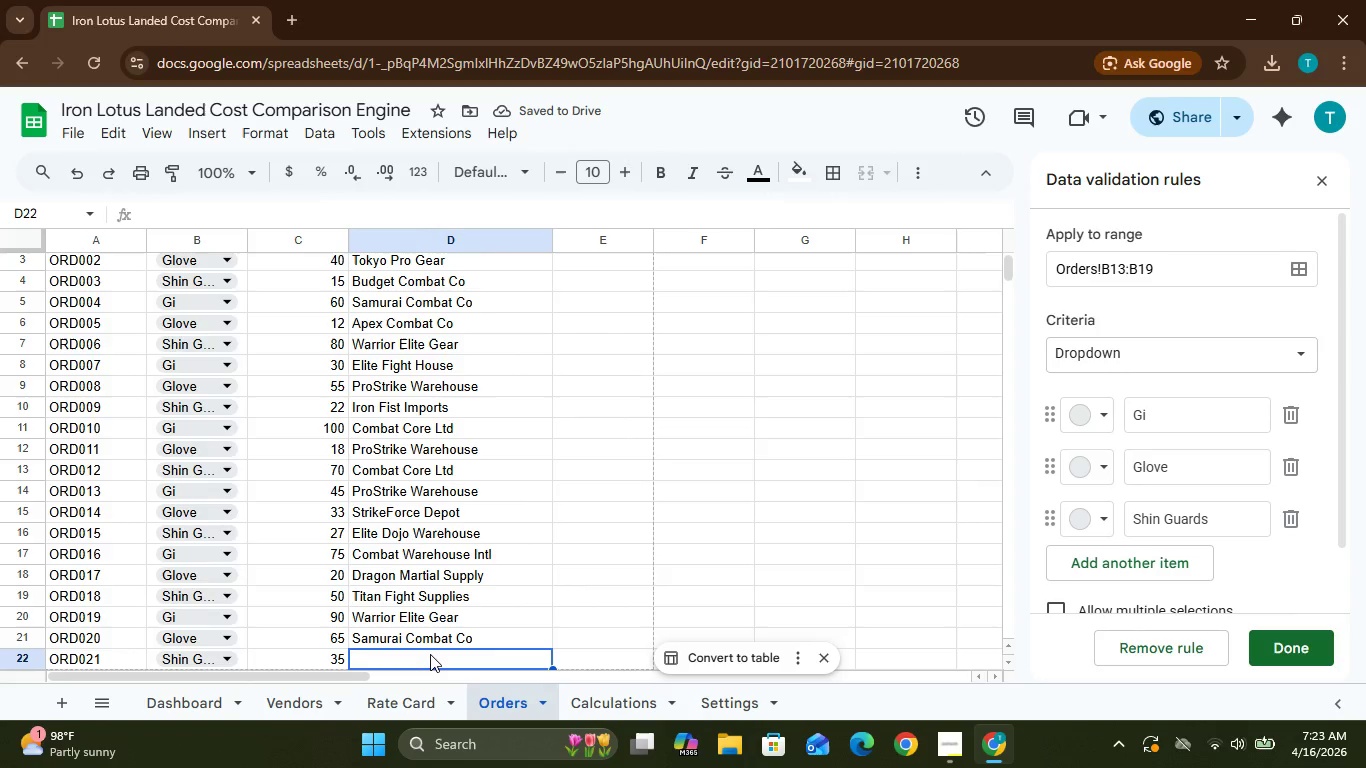 
wait(6.31)
 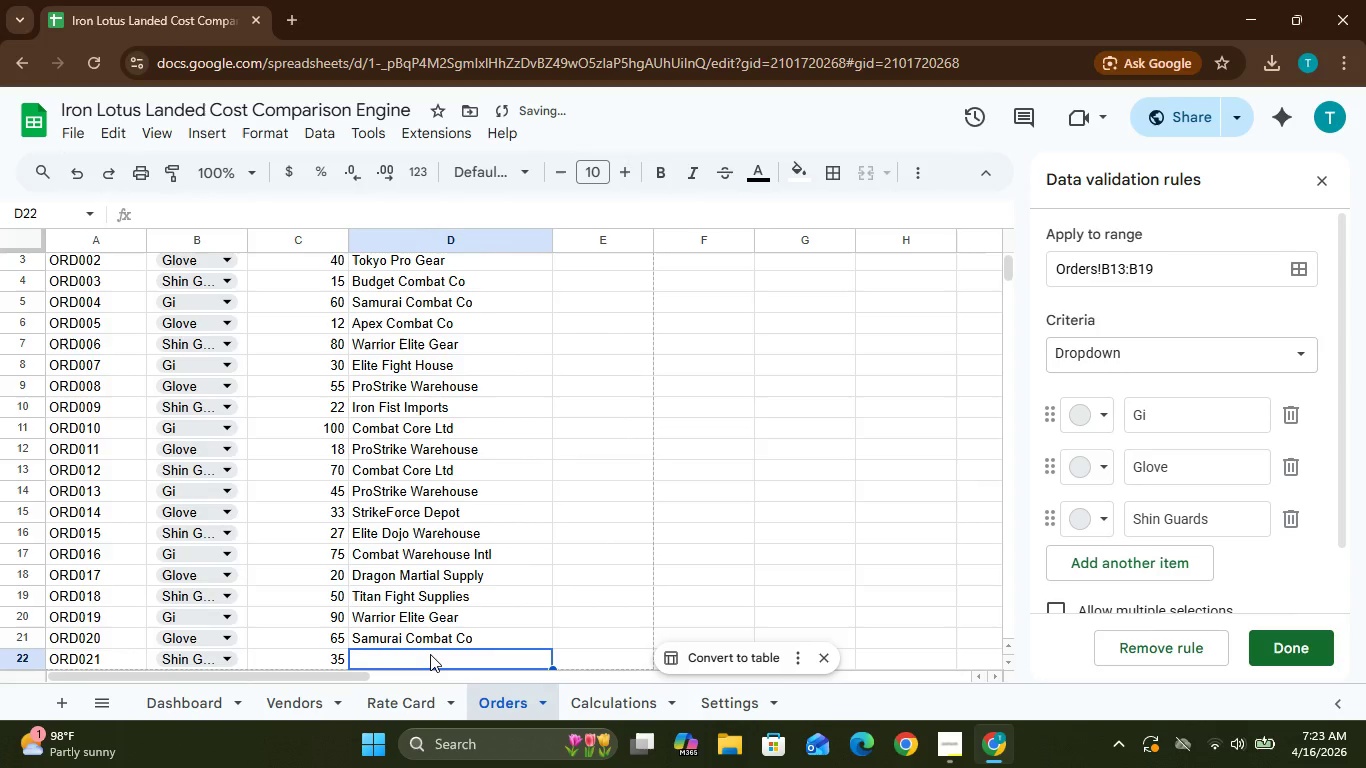 
key(Shift+ShiftLeft)
 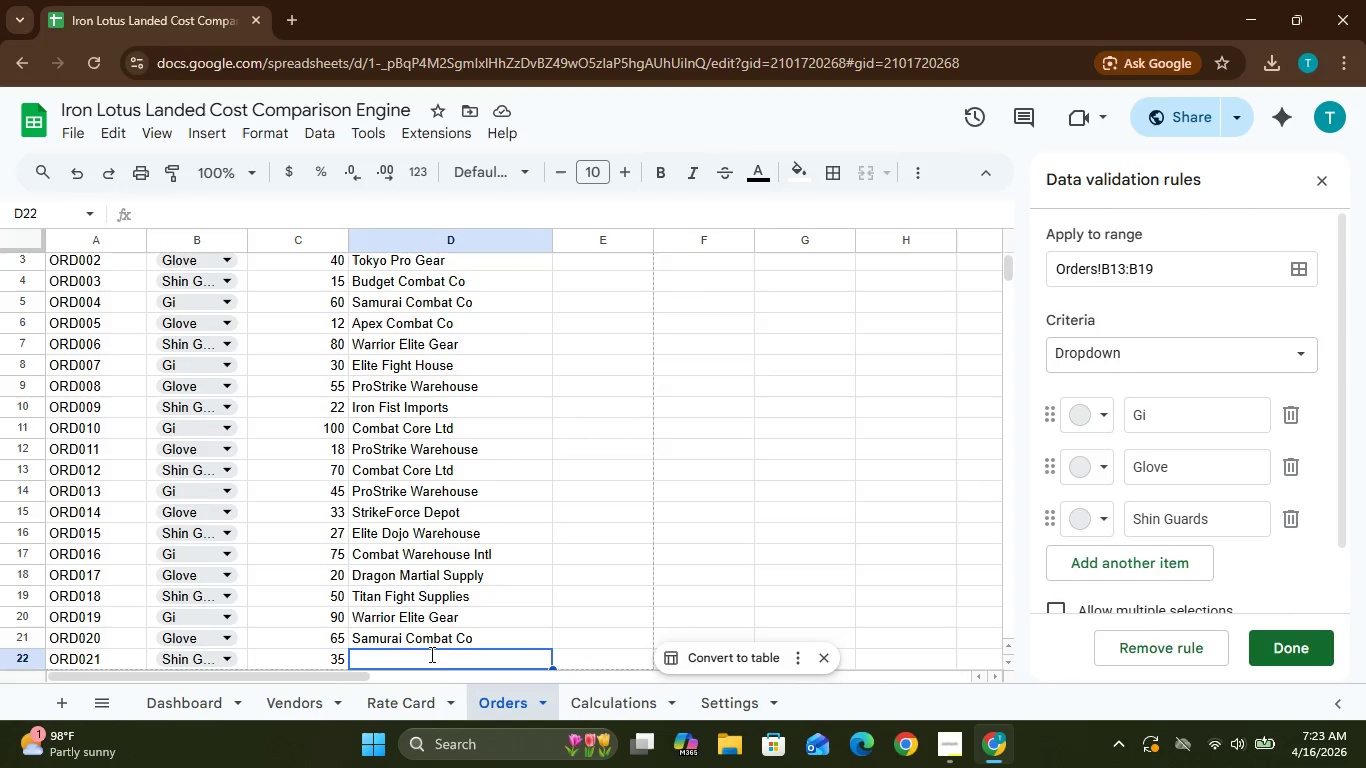 
key(A)
 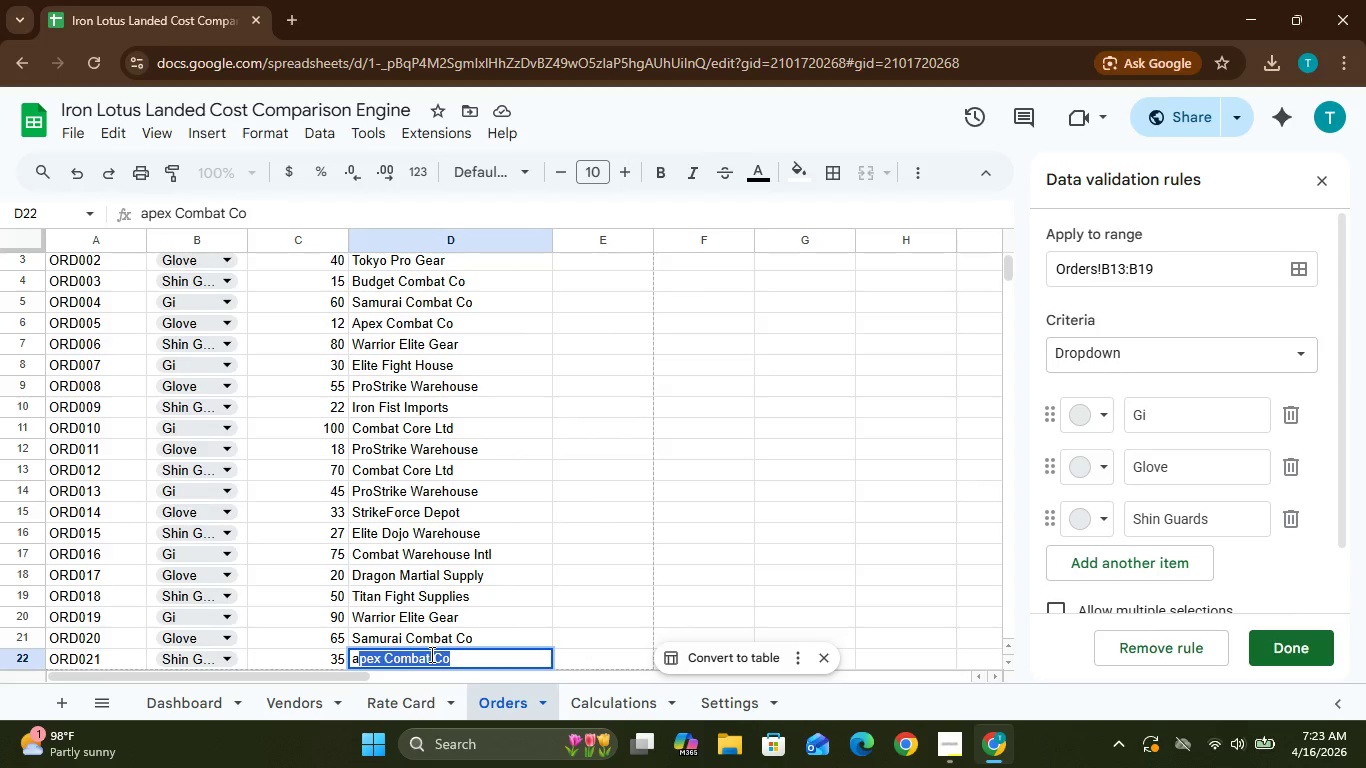 
key(Backspace)
 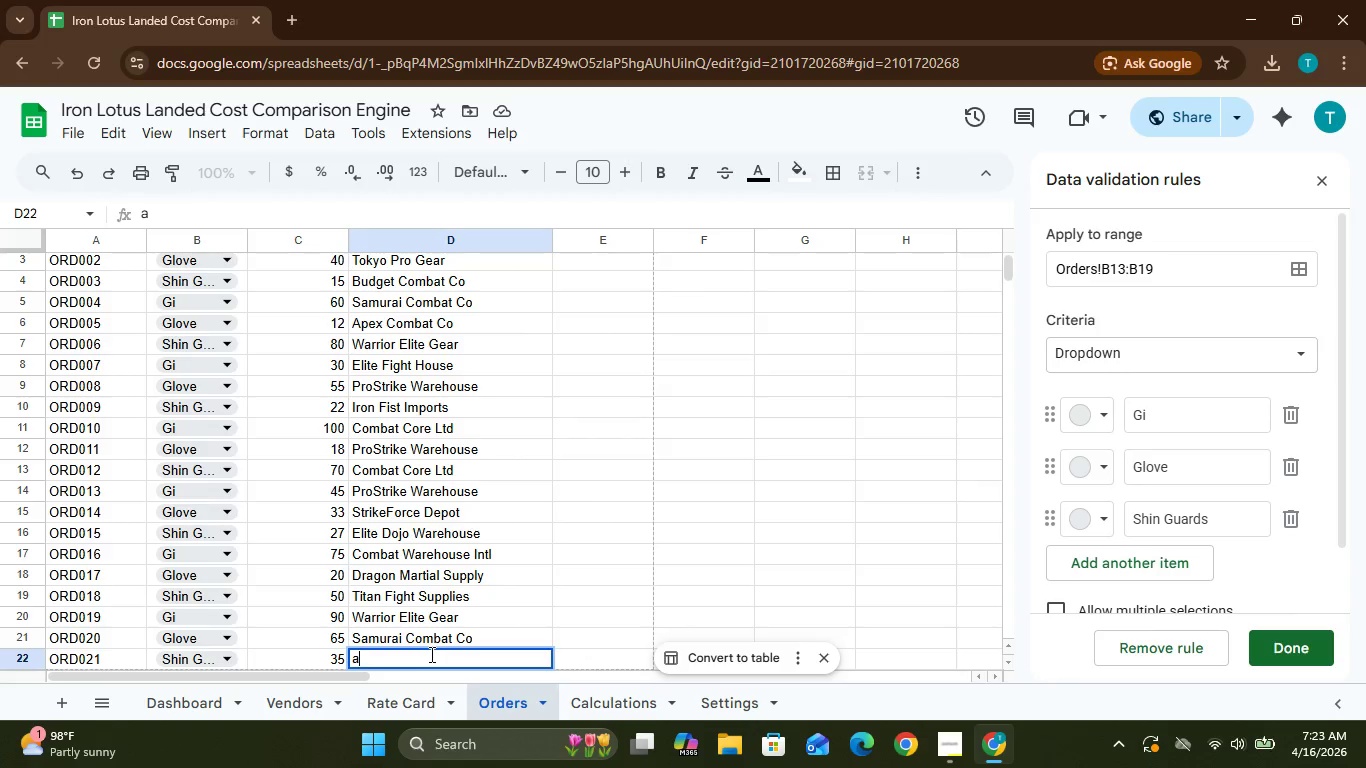 
key(Backspace)
 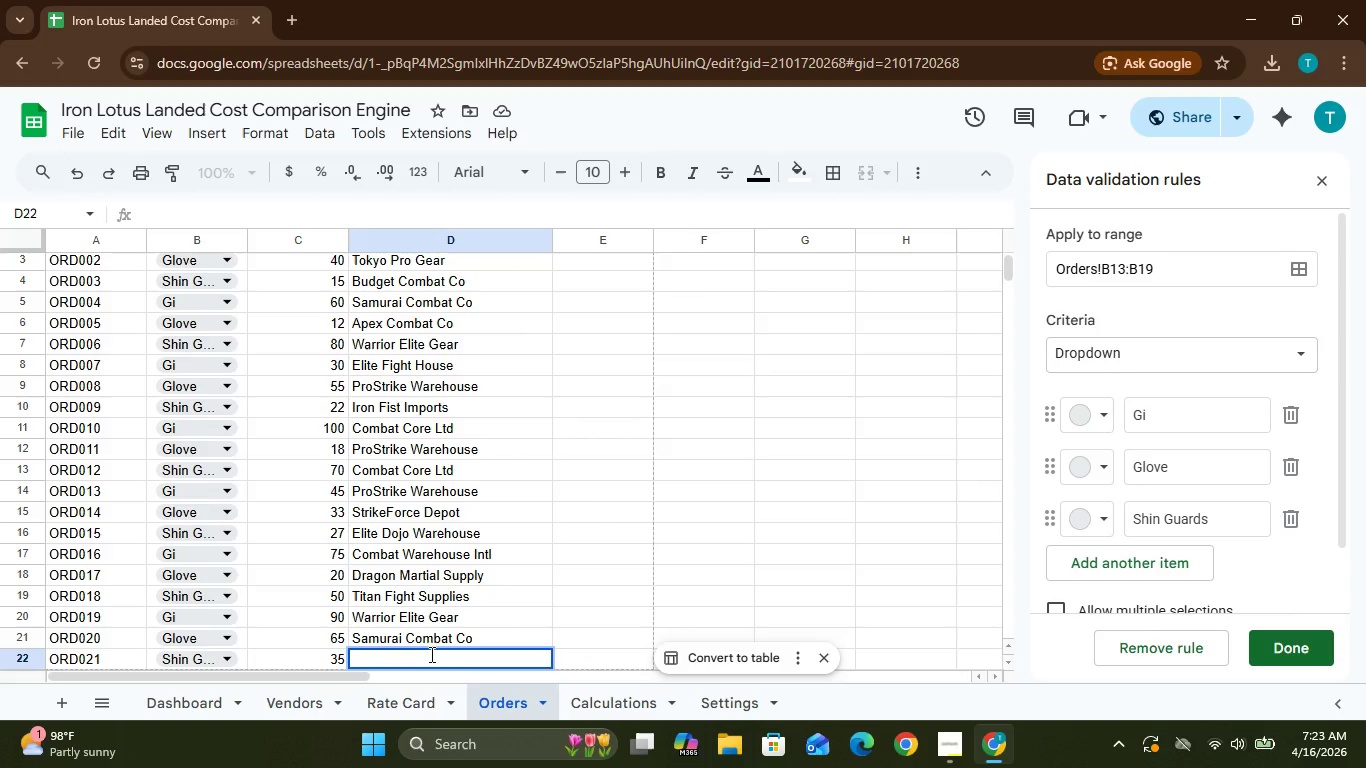 
key(Shift+A)
 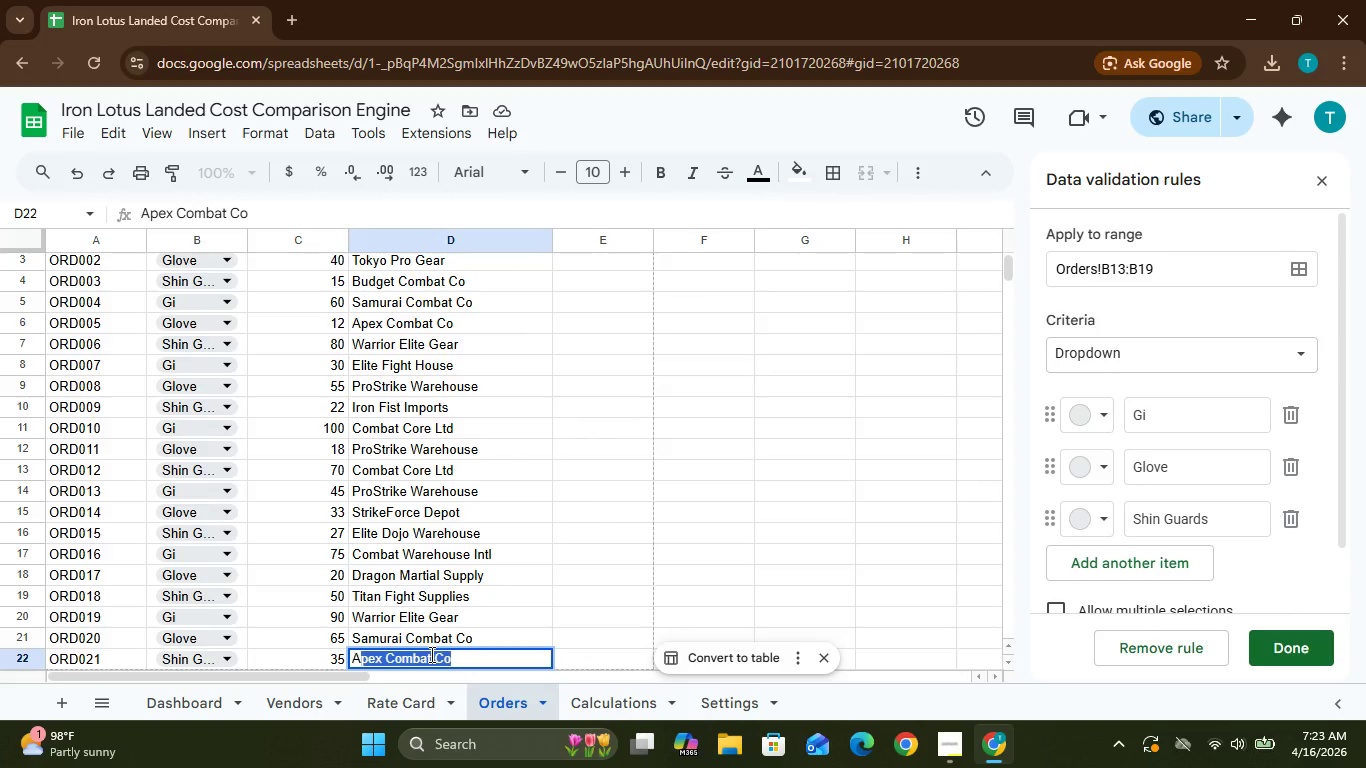 
key(Enter)
 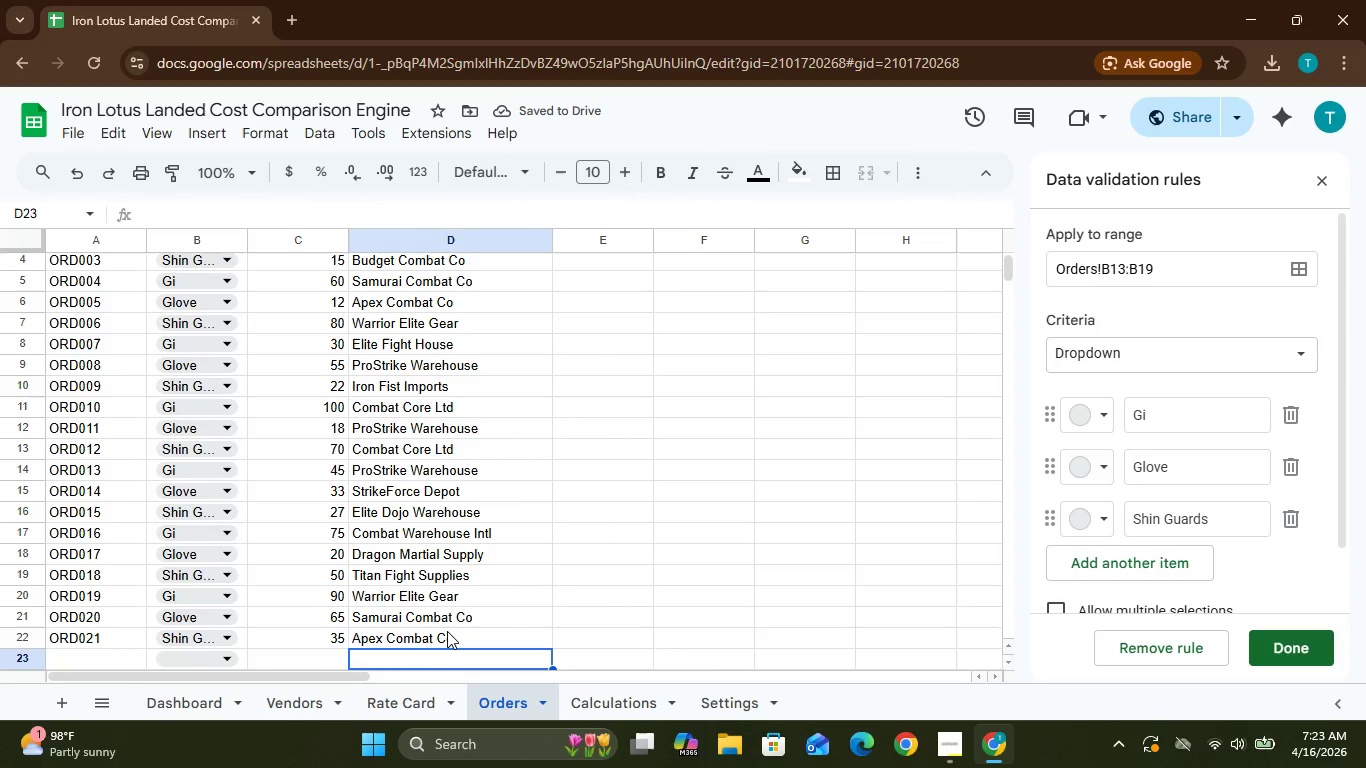 
wait(5.74)
 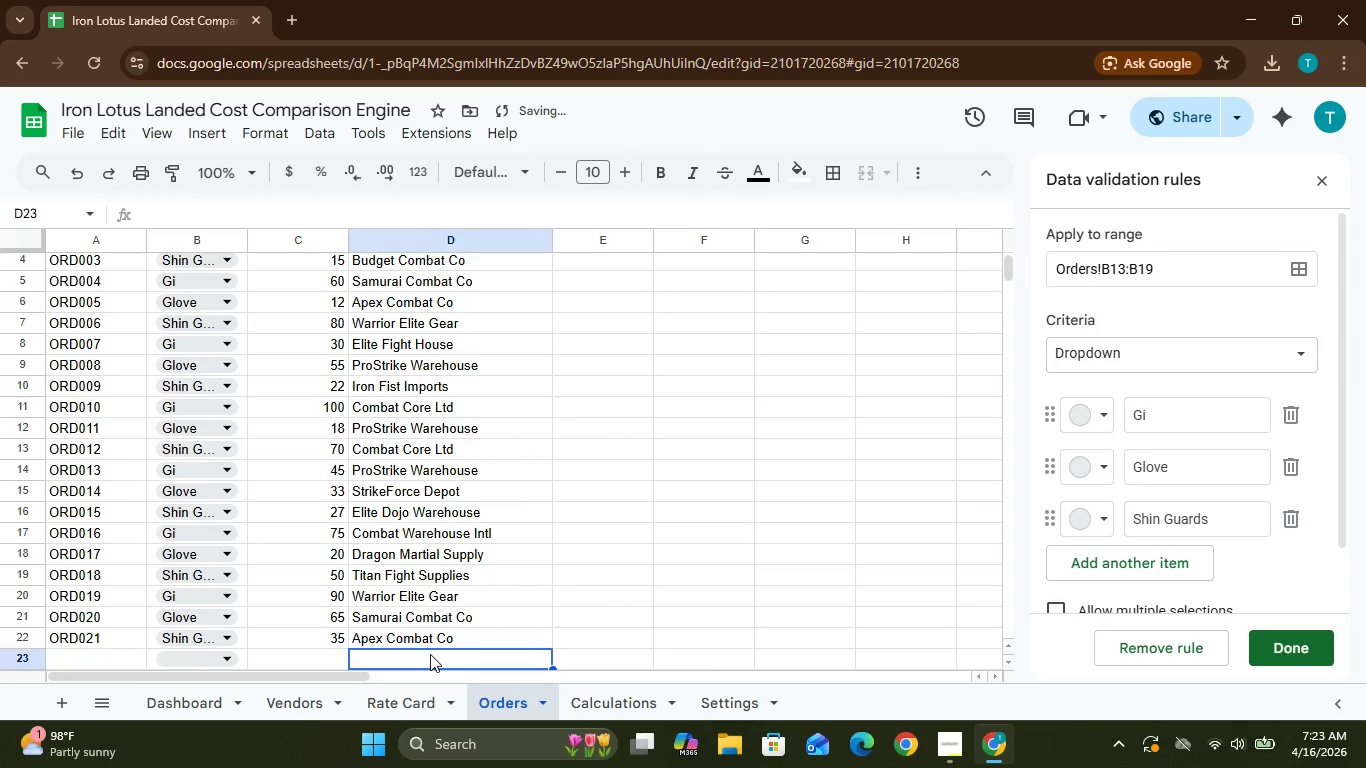 
left_click([447, 631])
 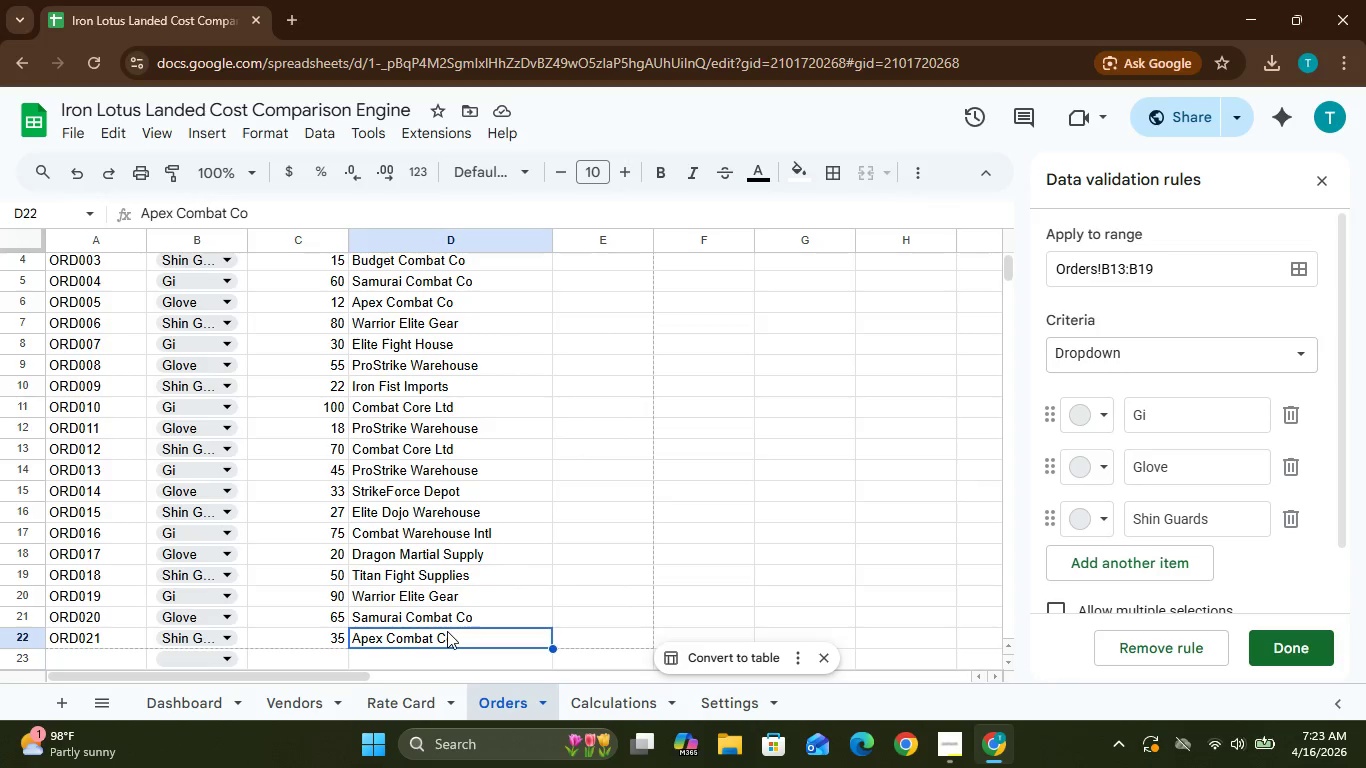 
double_click([447, 631])
 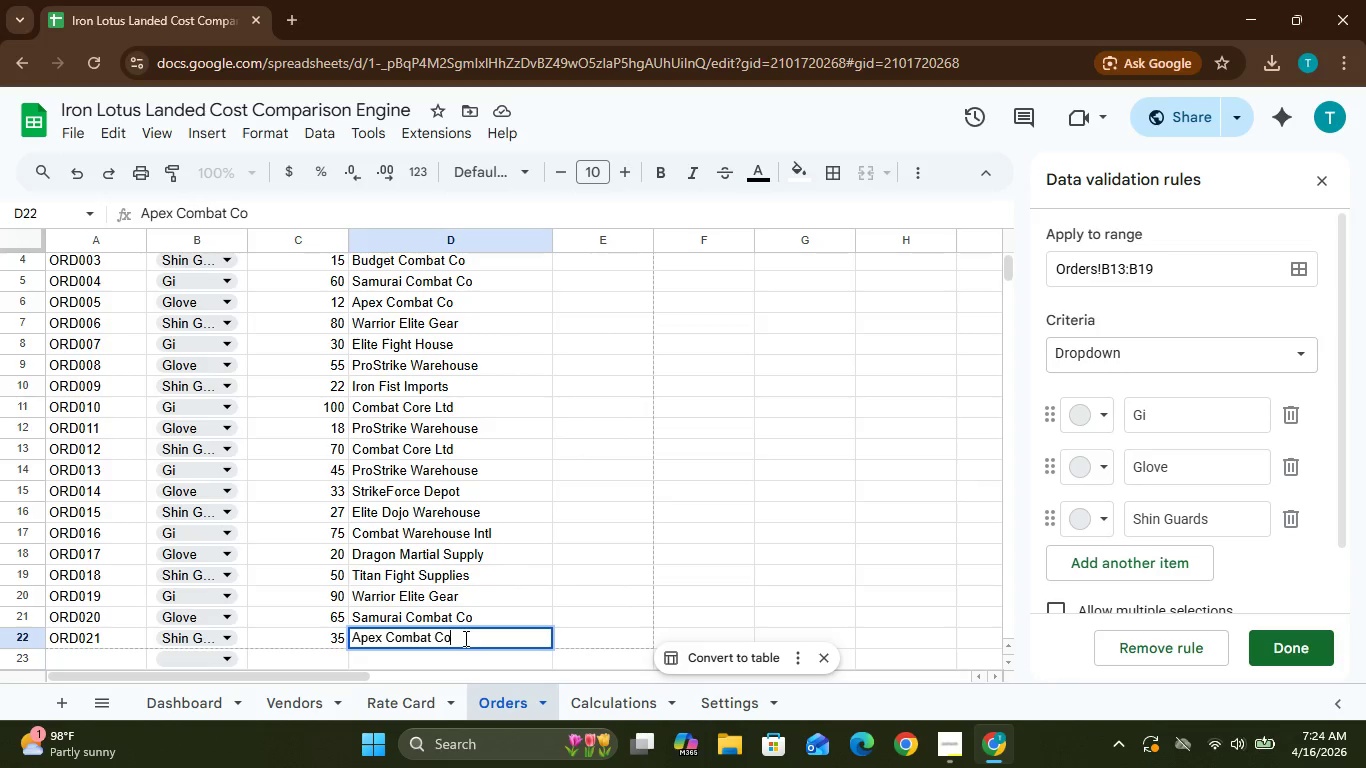 
key(Backspace)
 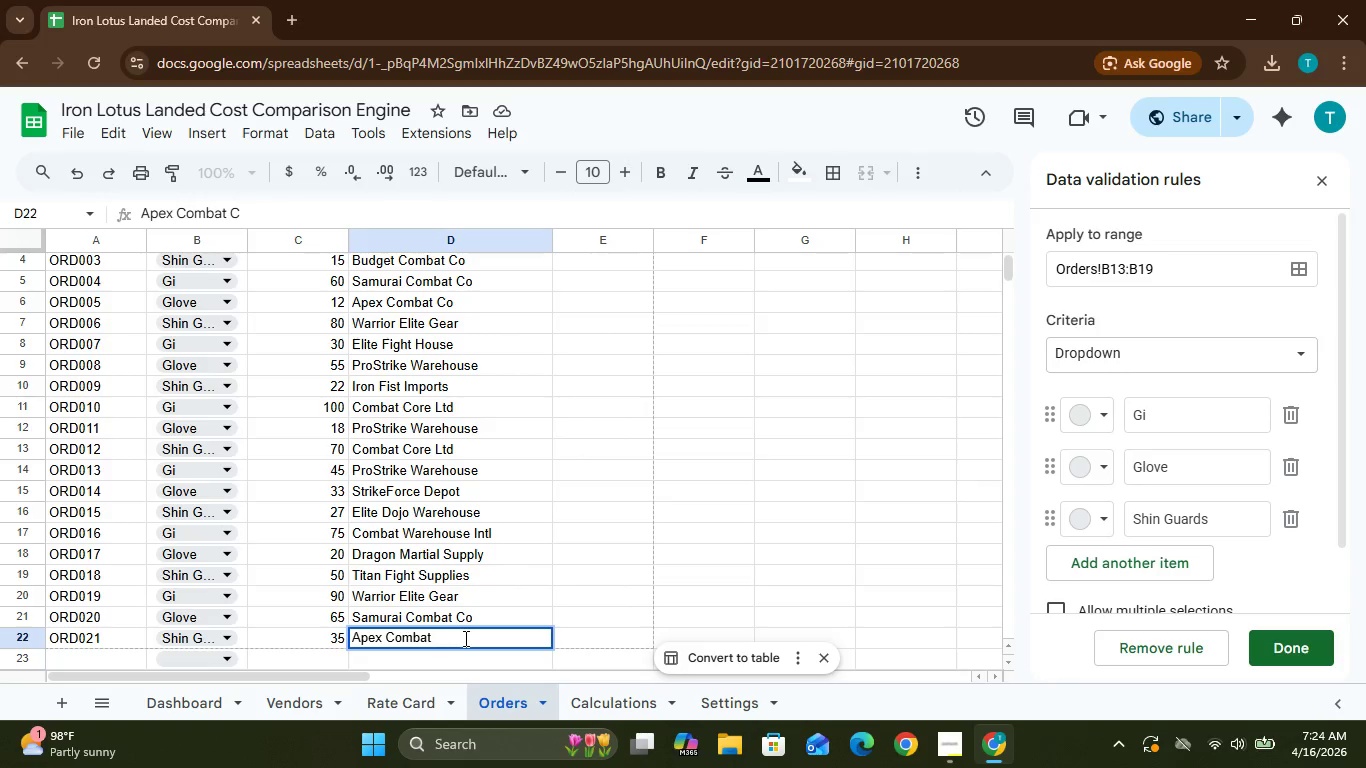 
key(Backspace)
 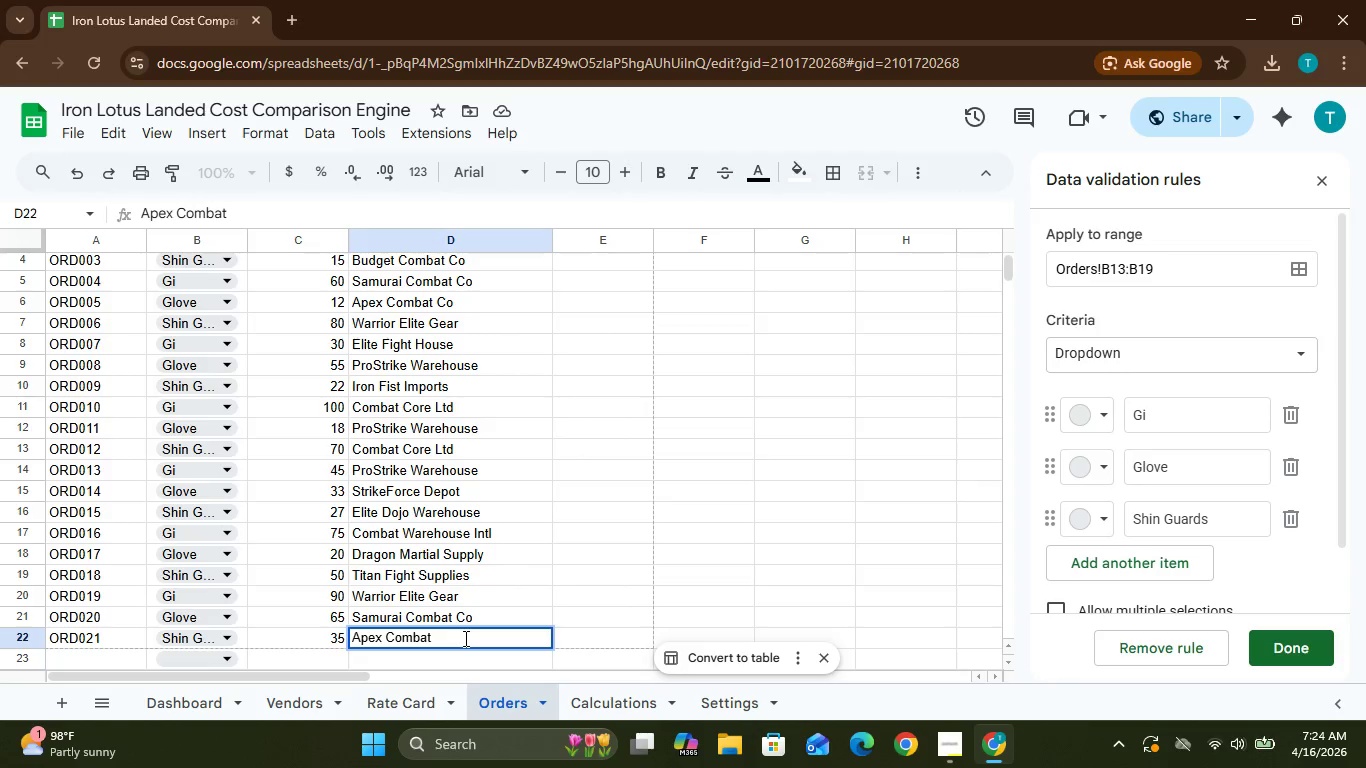 
hold_key(key=CapsLock, duration=1.11)
 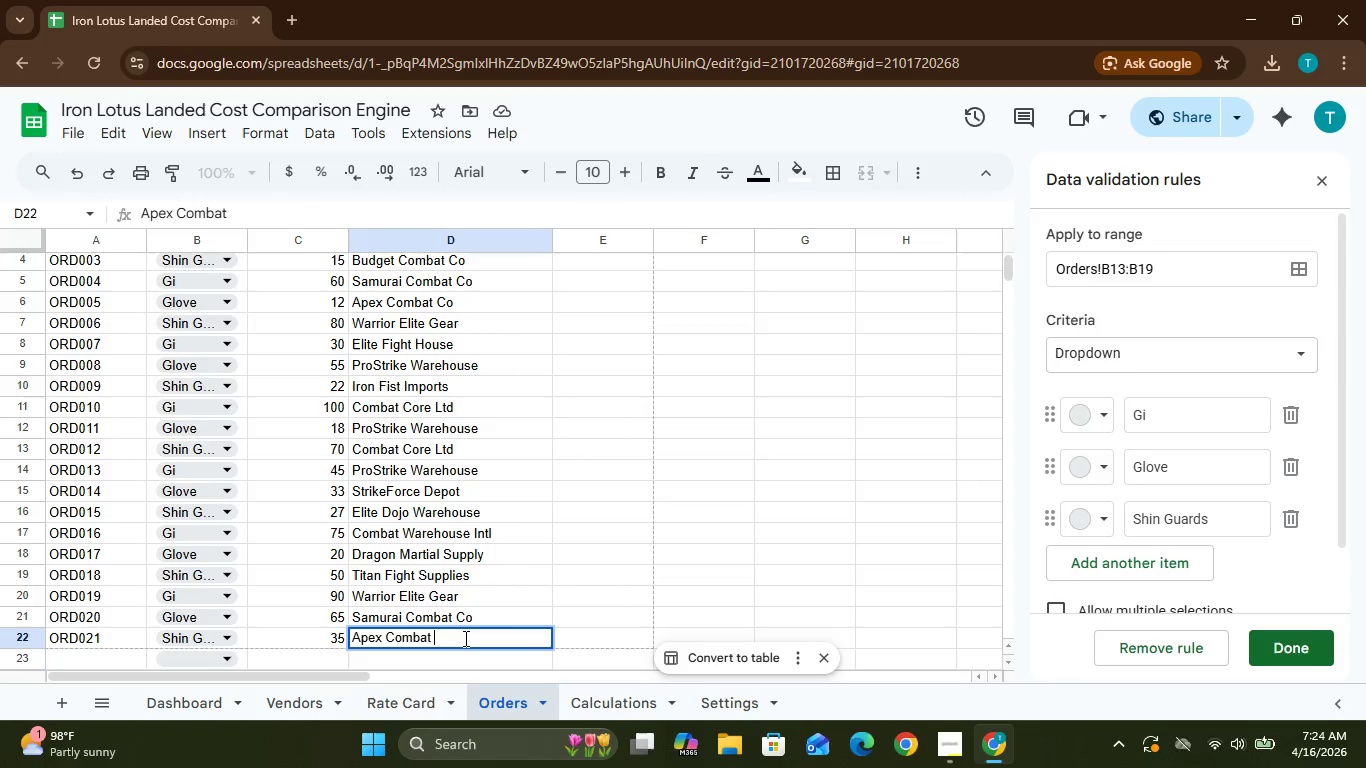 
type(Gaer)
key(Backspace)
key(Backspace)
key(Backspace)
type(ear)
 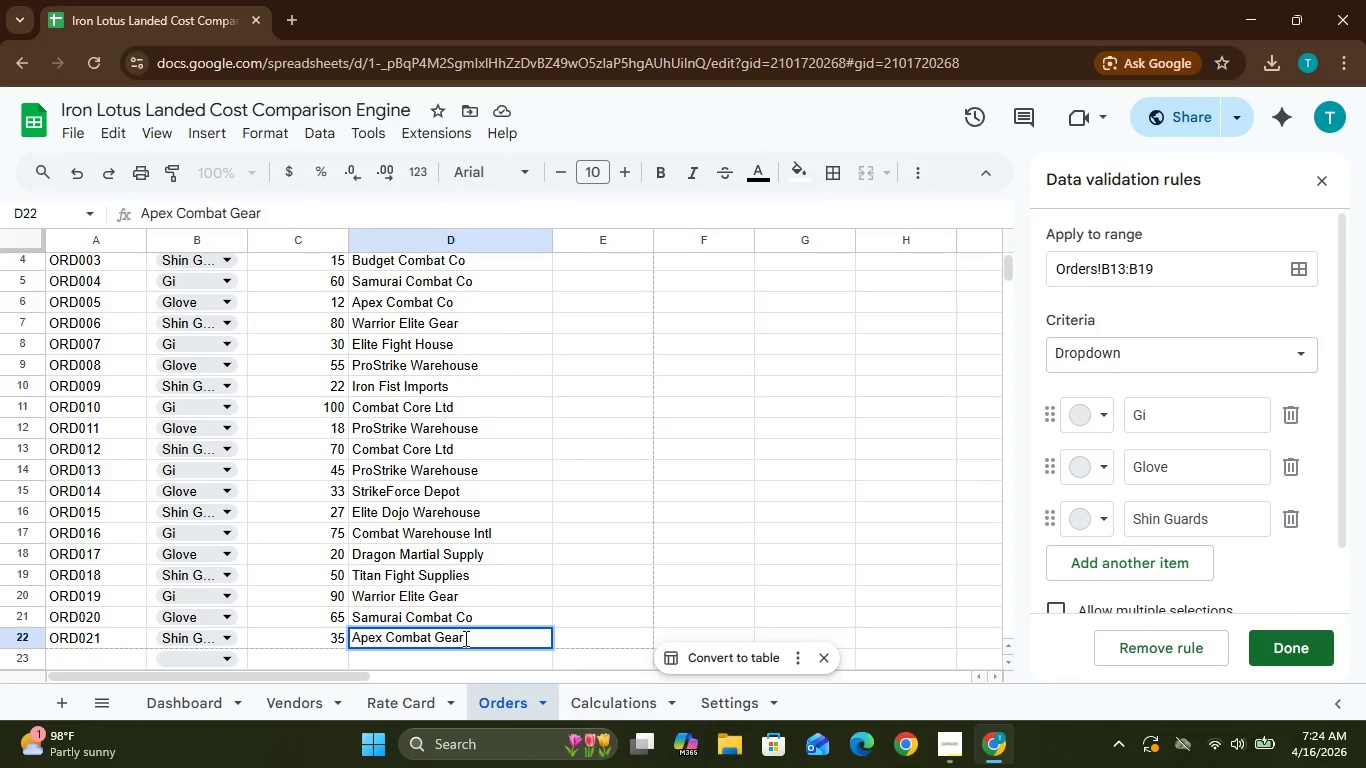 
wait(7.19)
 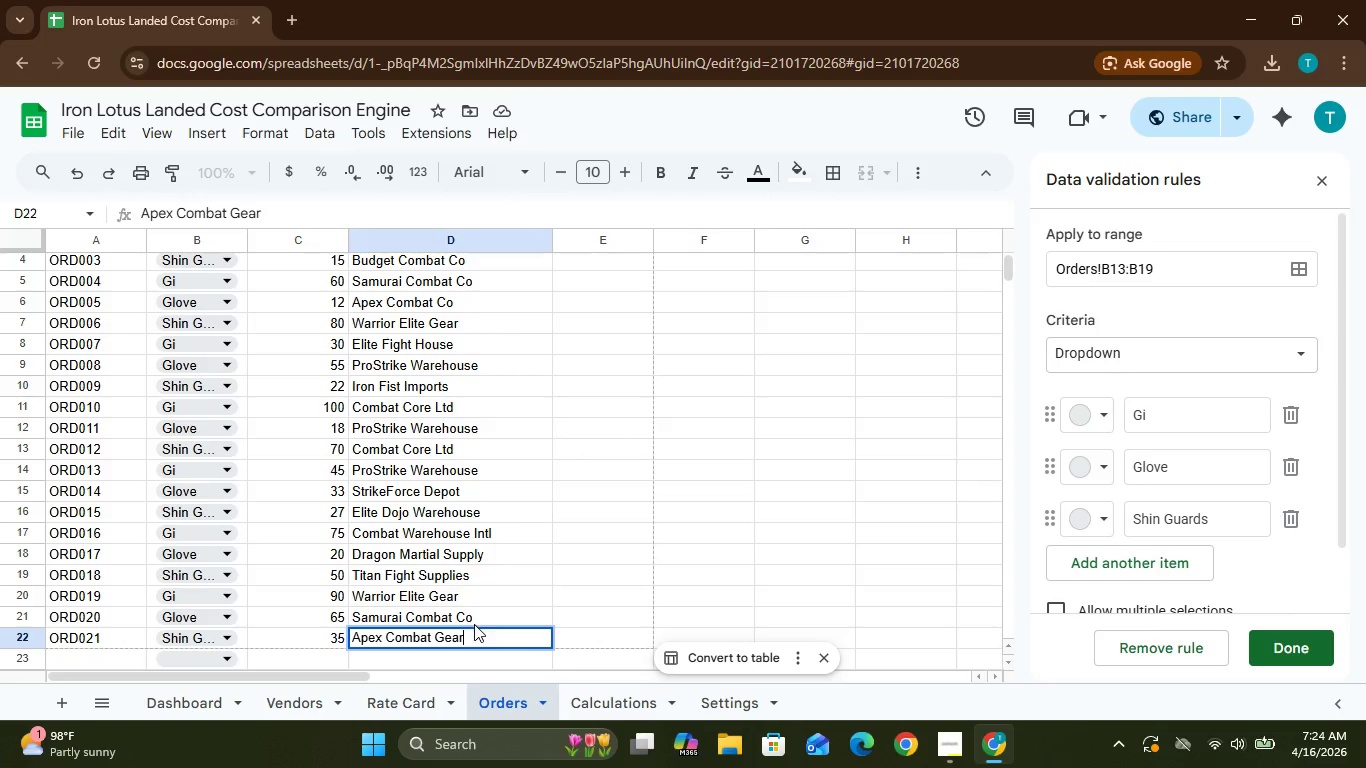 
left_click_drag(start_coordinate=[486, 658], to_coordinate=[407, 556])
 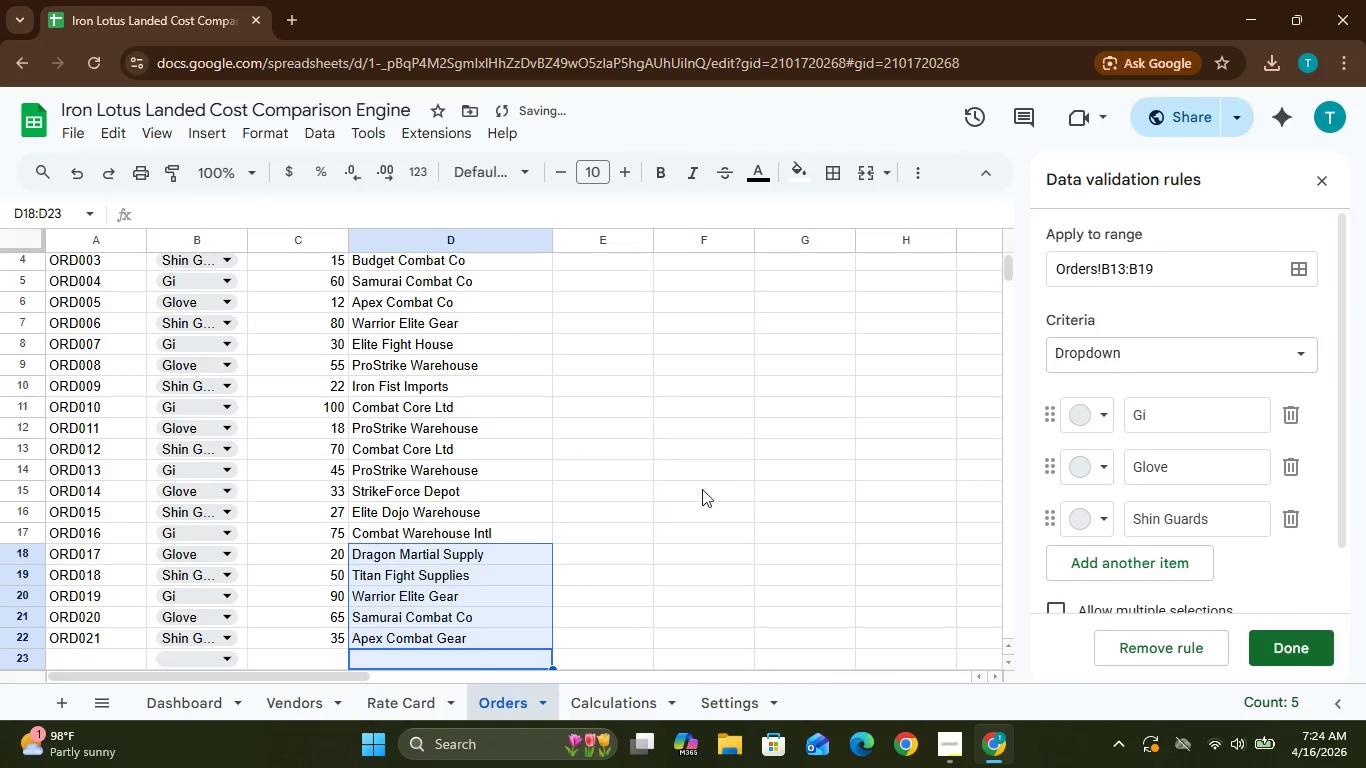 
left_click([635, 520])
 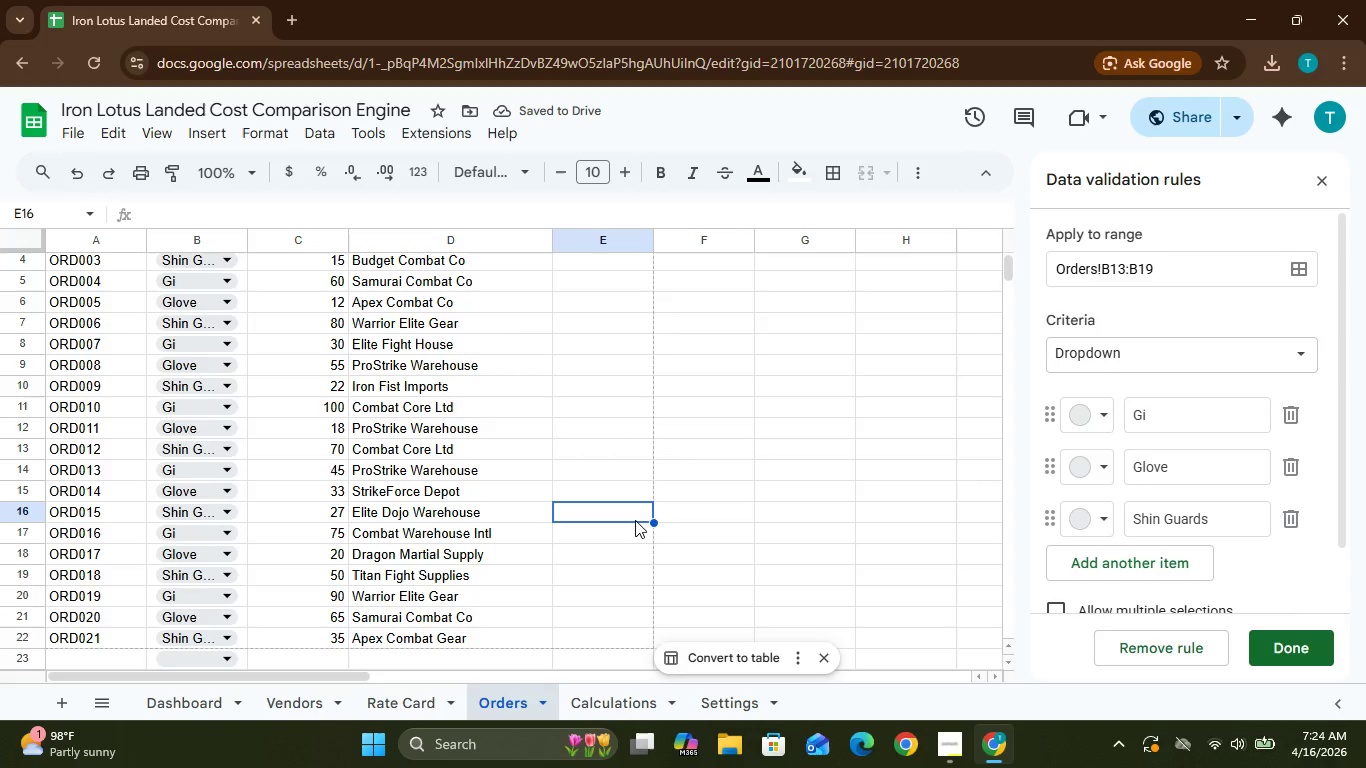 
left_click([635, 520])
 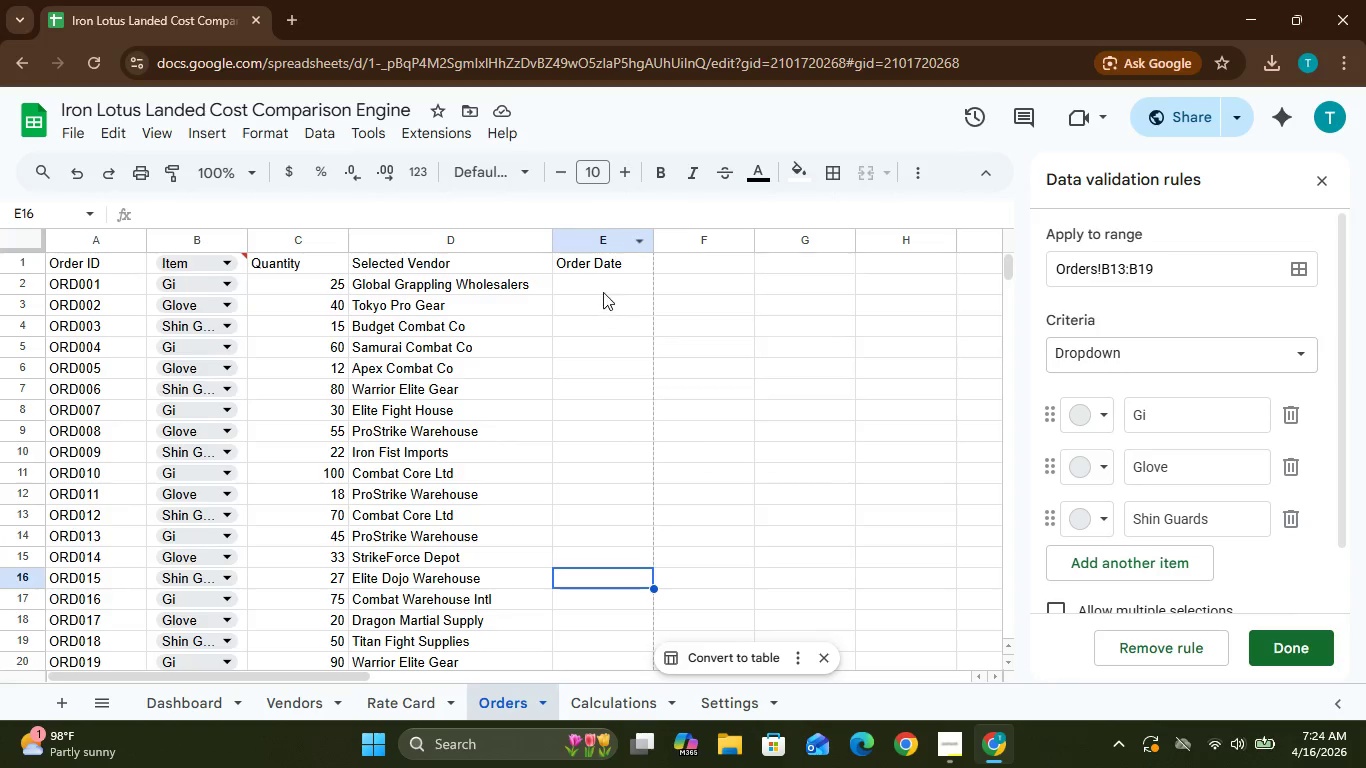 
left_click([598, 283])
 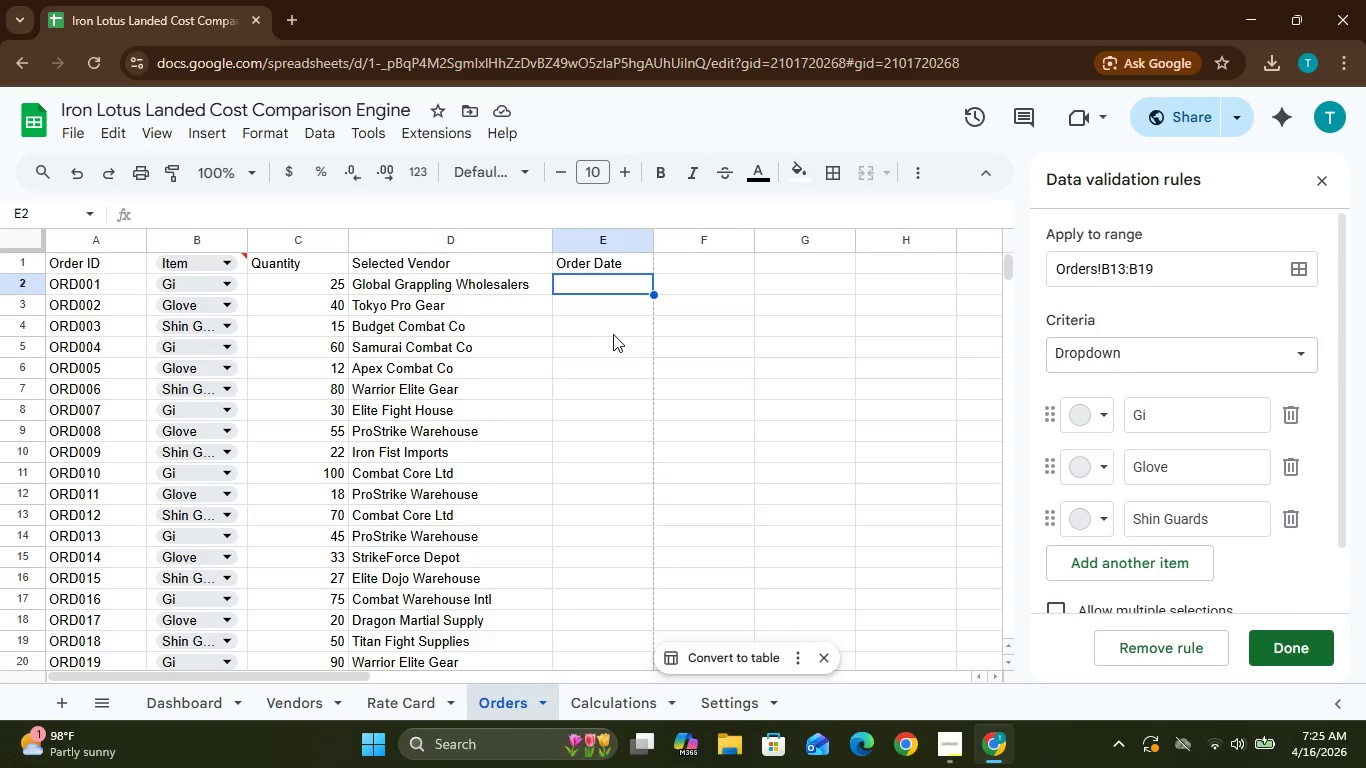 
wait(82.68)
 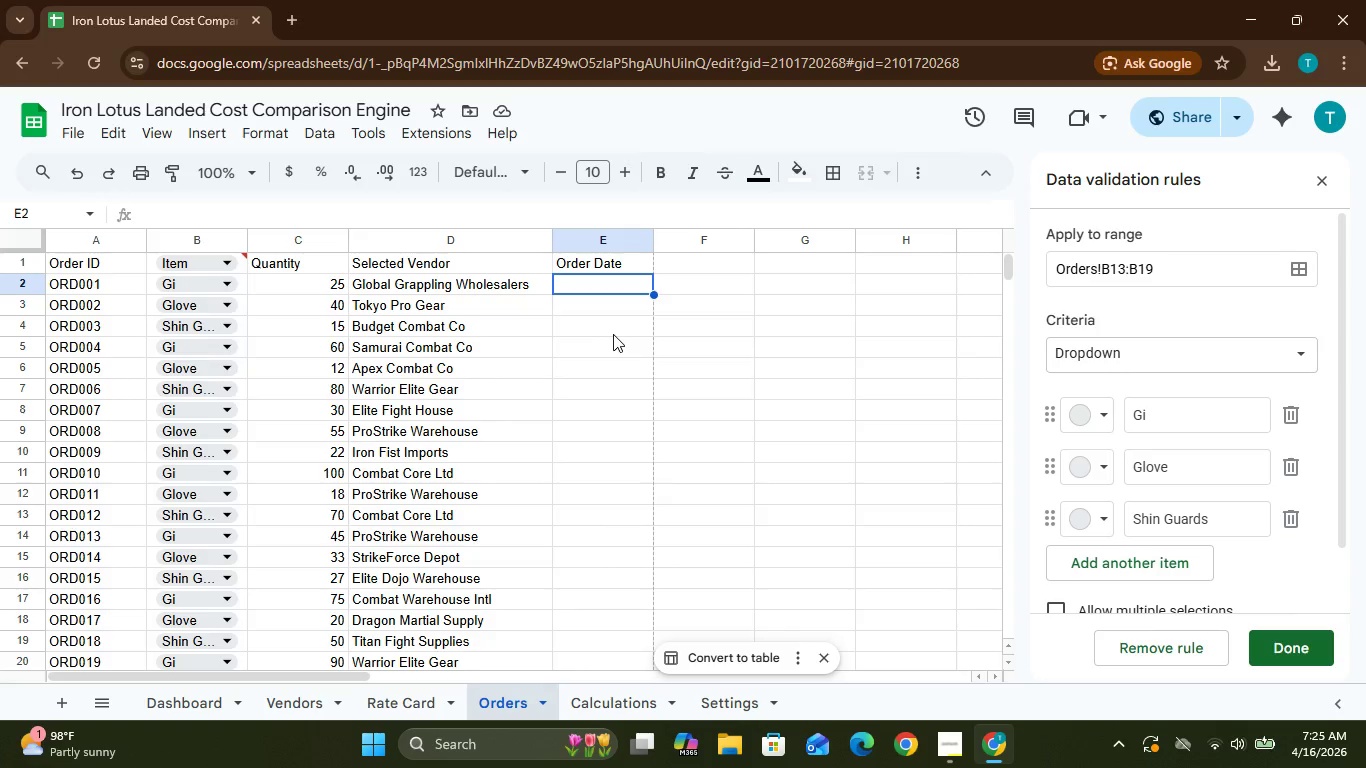 
mouse_move([960, 724])
 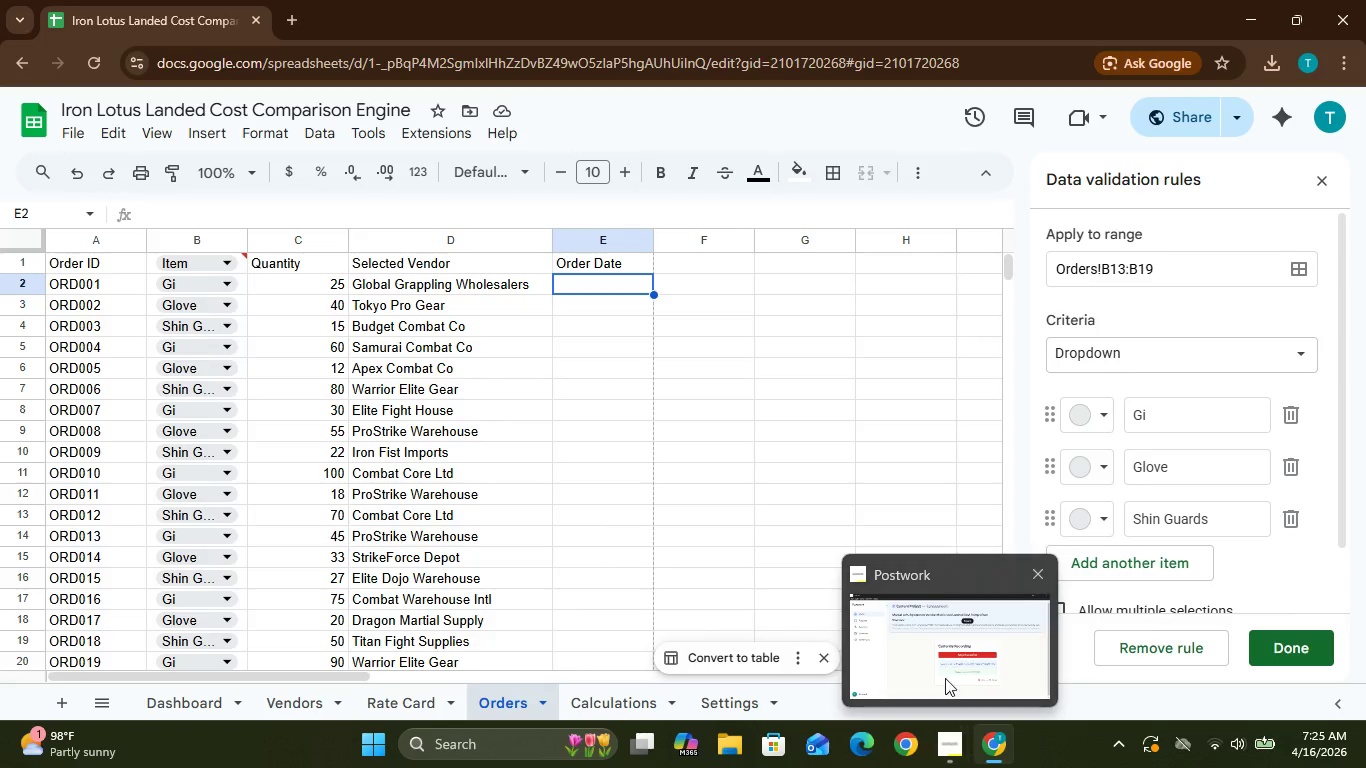 
mouse_move([925, 659])
 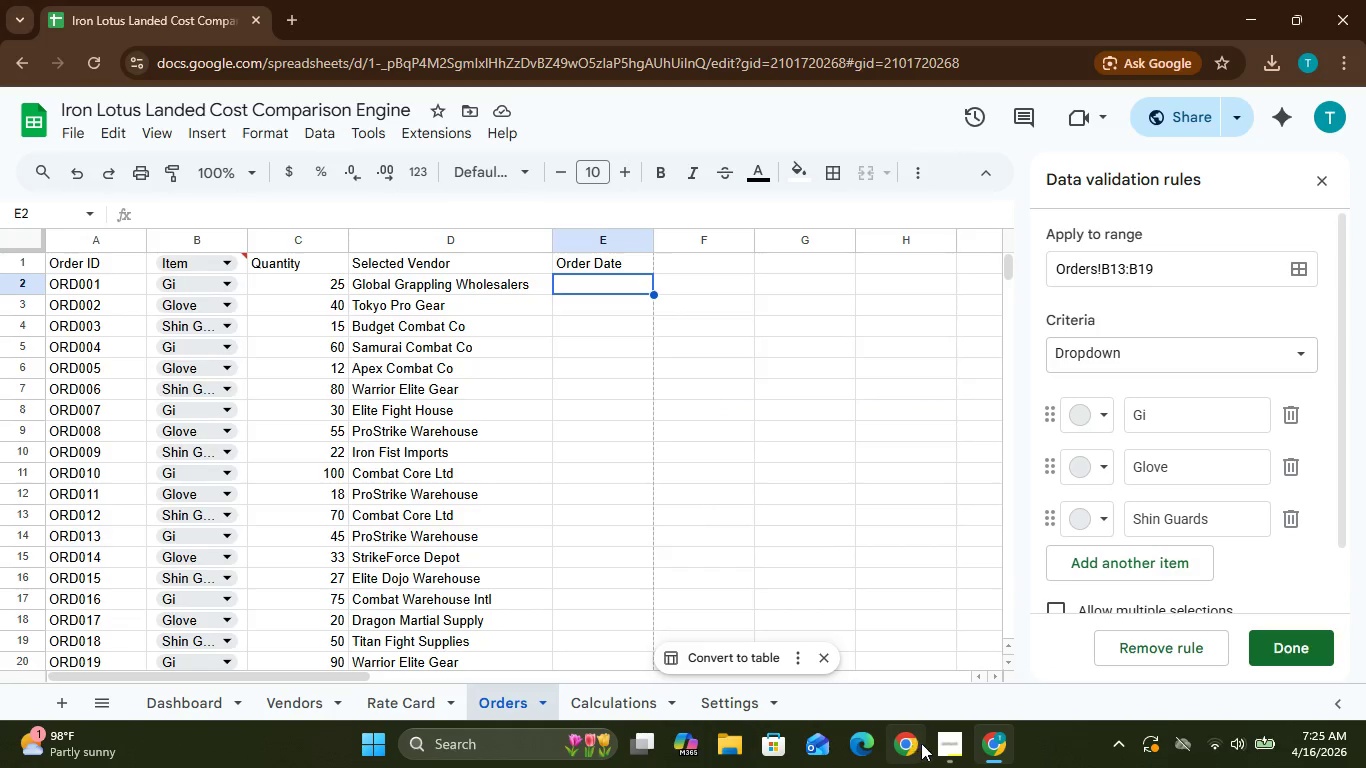 
left_click([947, 748])